 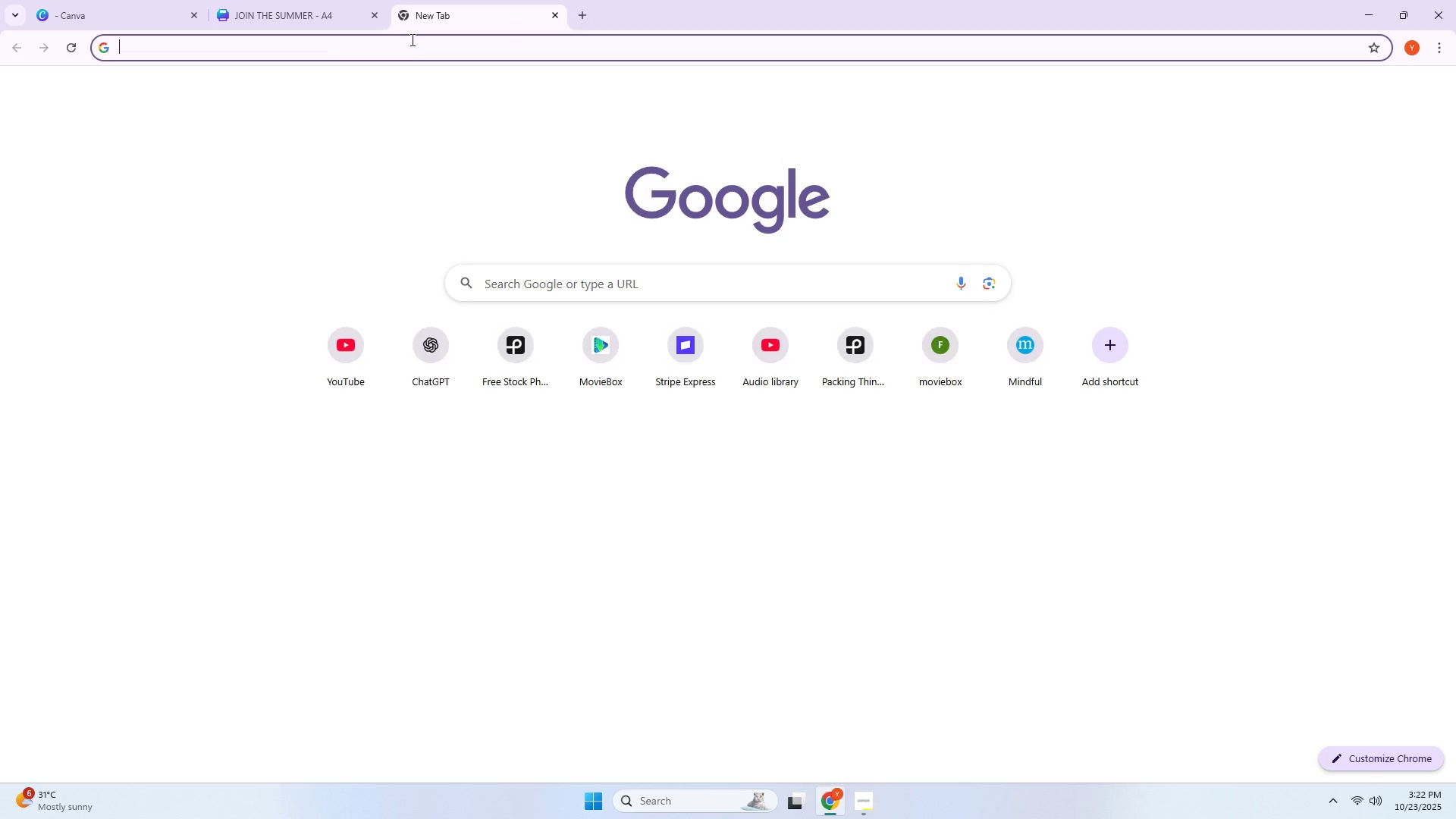 
triple_click([411, 39])
 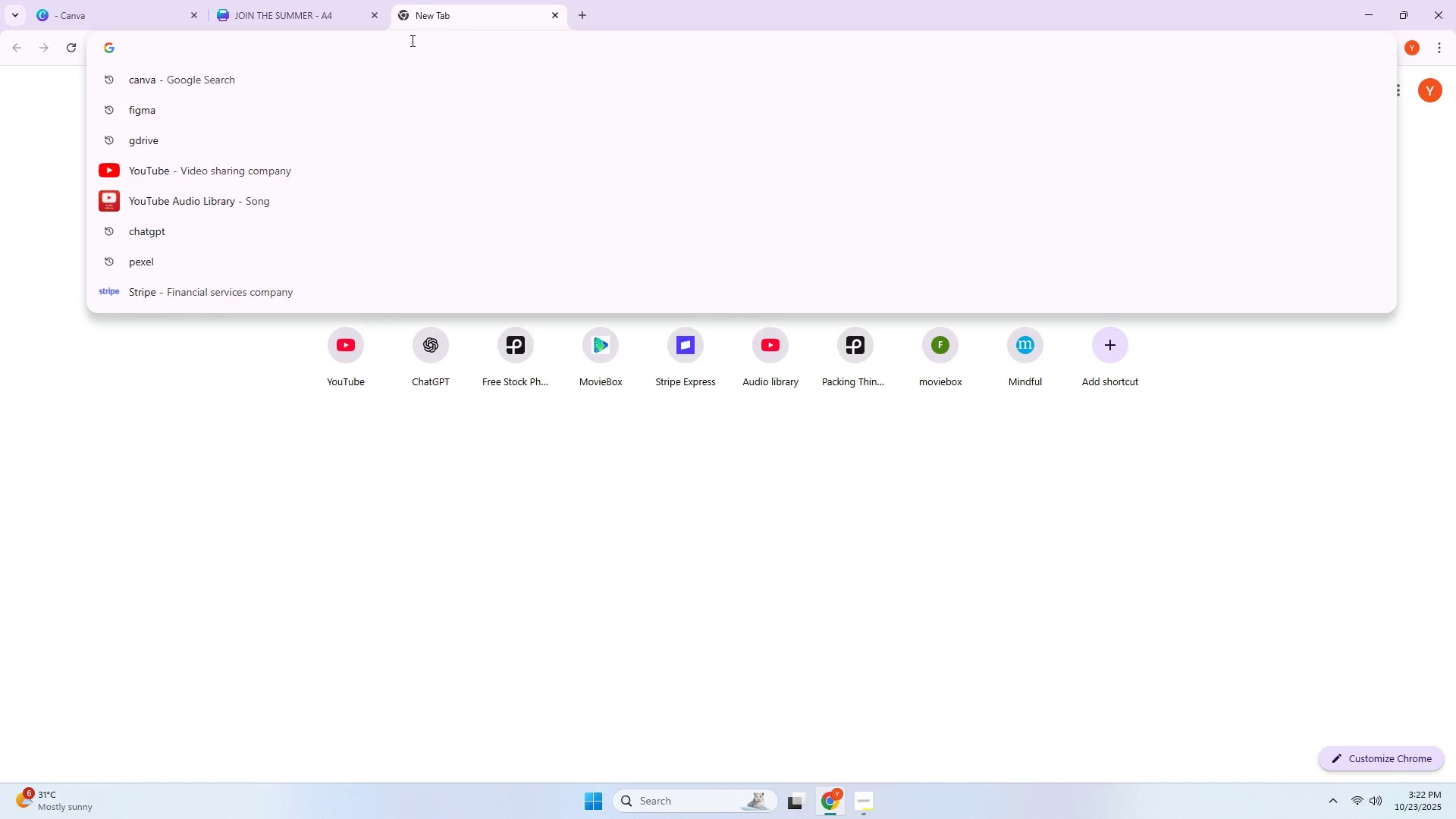 
type(pexel)
 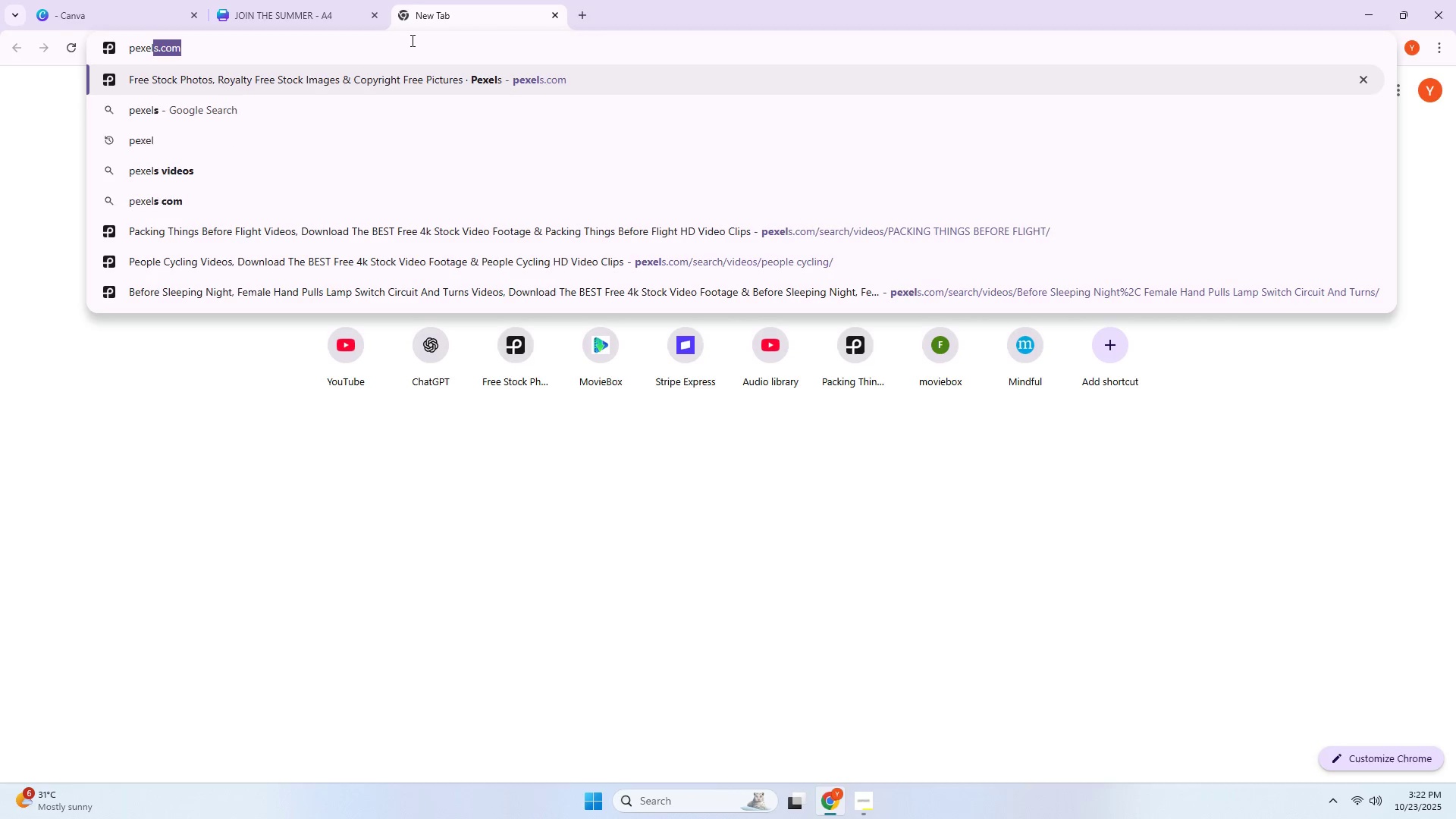 
key(Enter)
 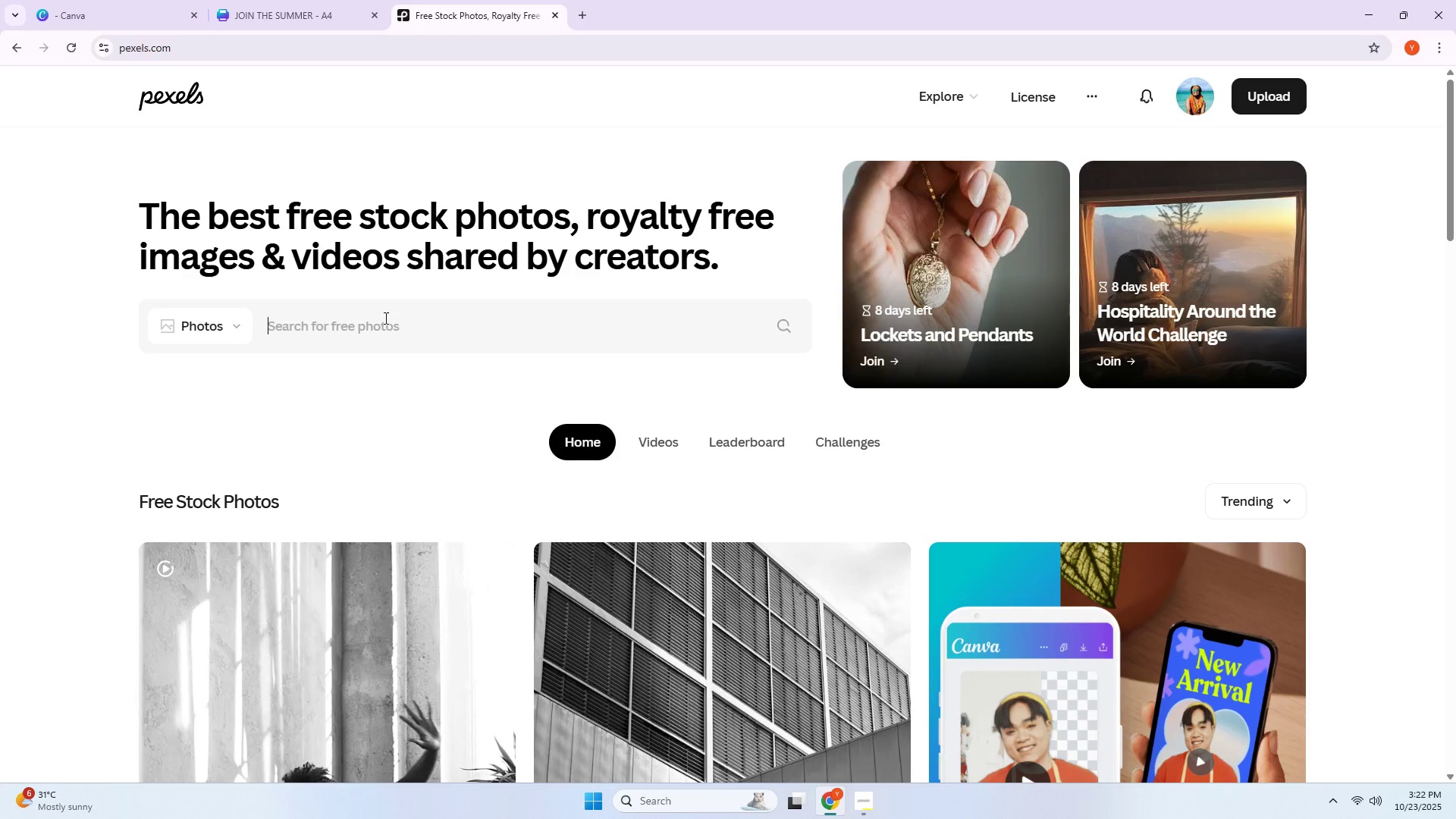 
left_click([356, 328])
 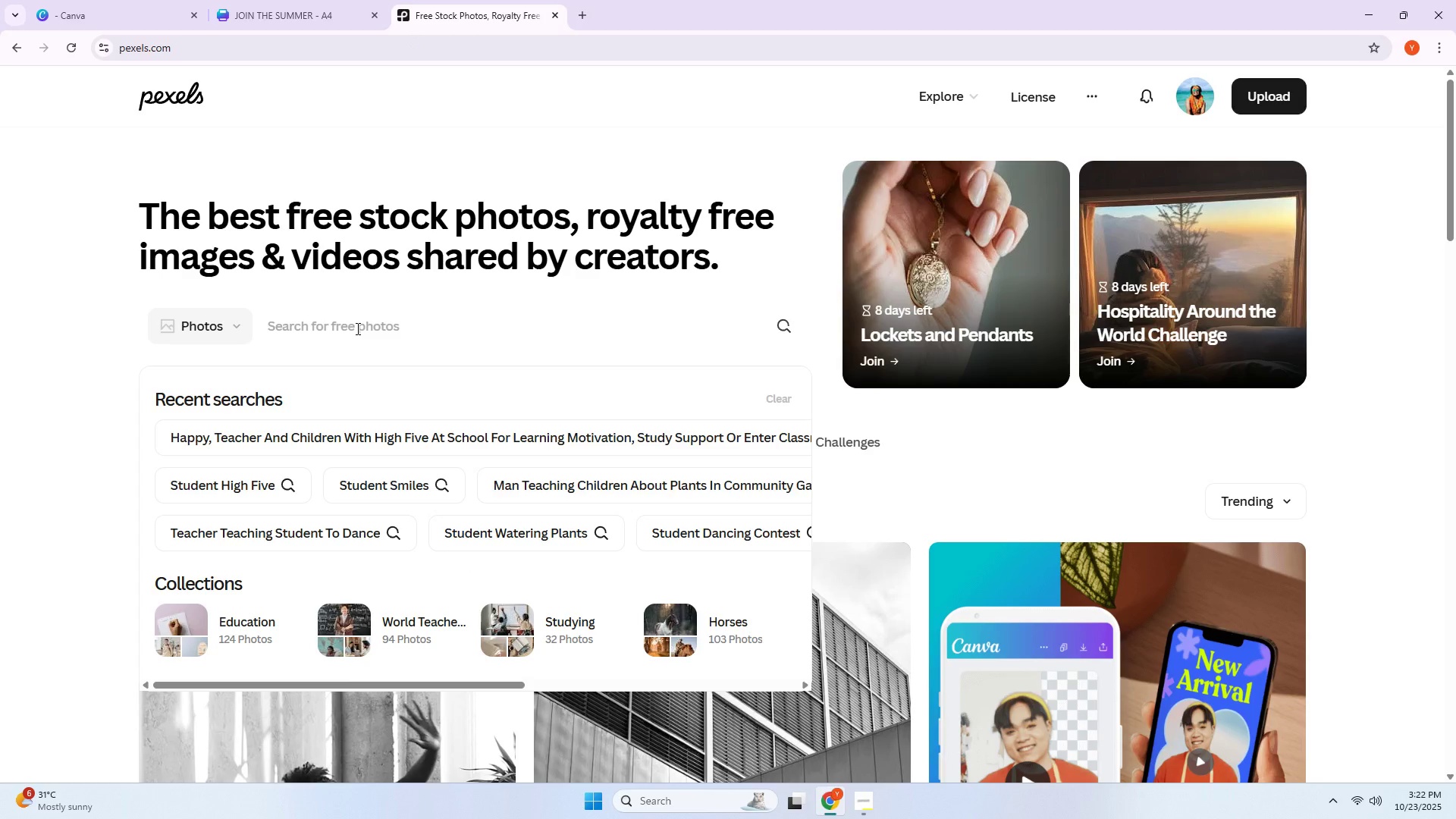 
type(start in running)
 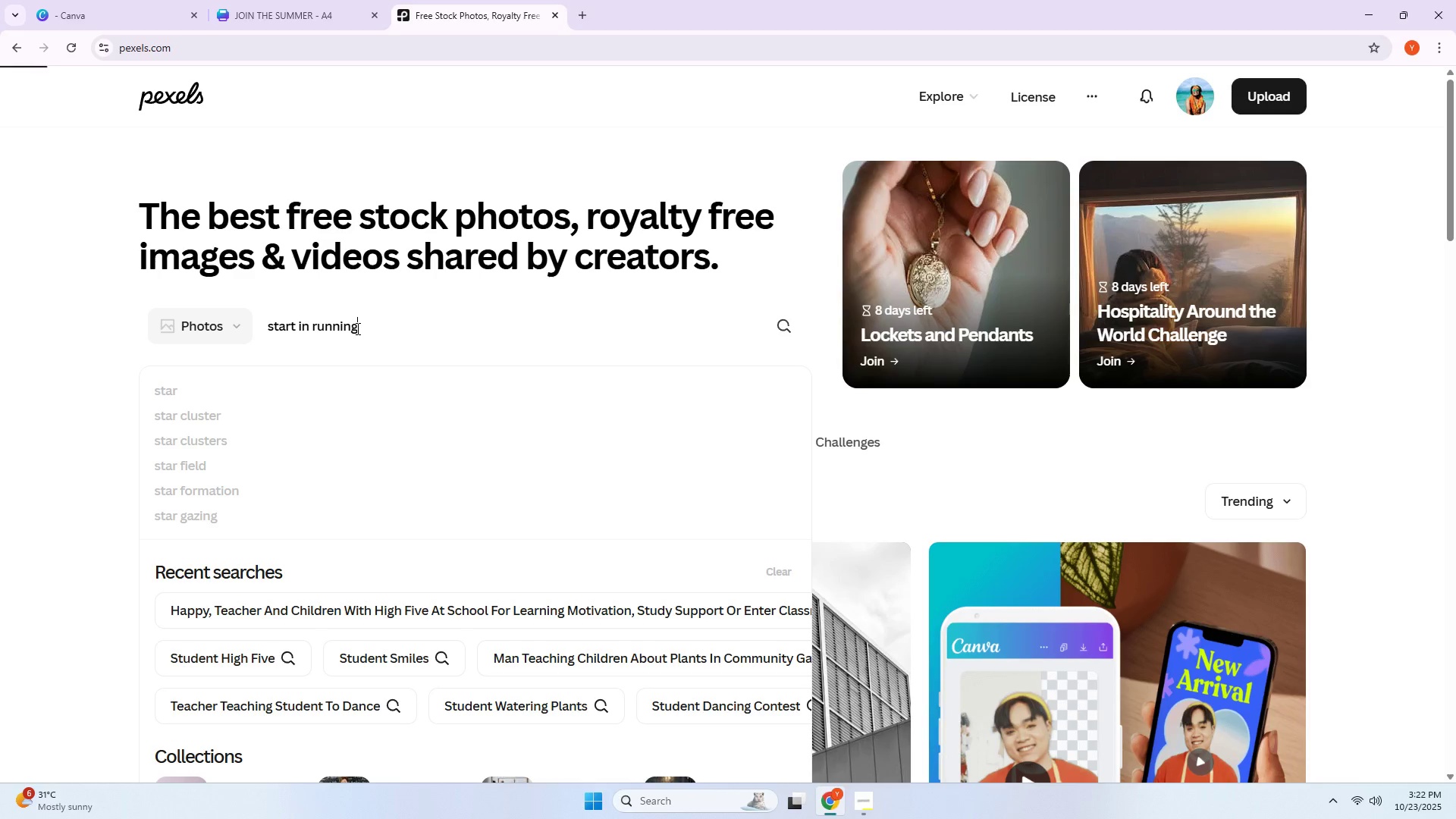 
key(Enter)
 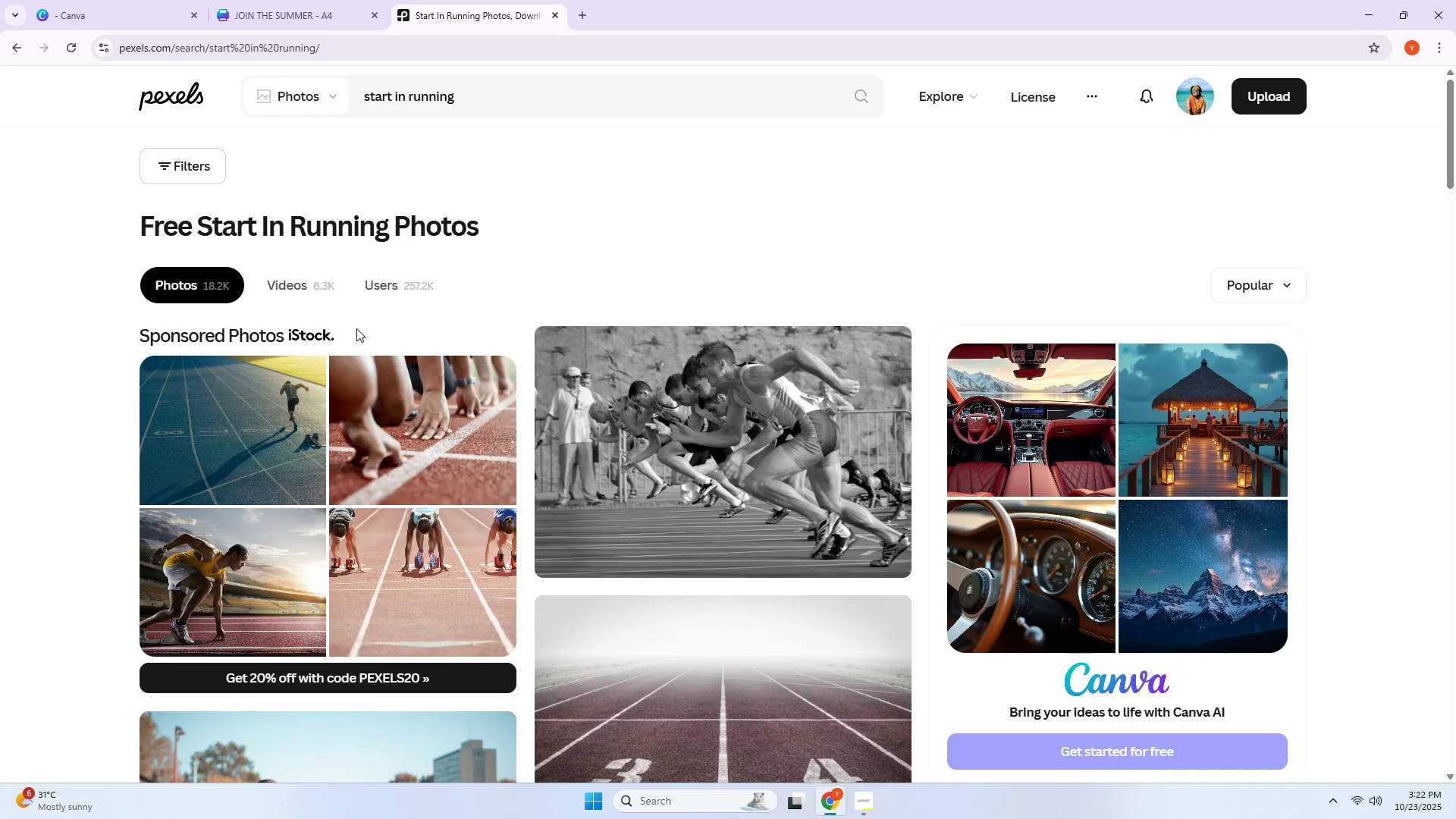 
scroll: coordinate [353, 343], scroll_direction: down, amount: 31.0
 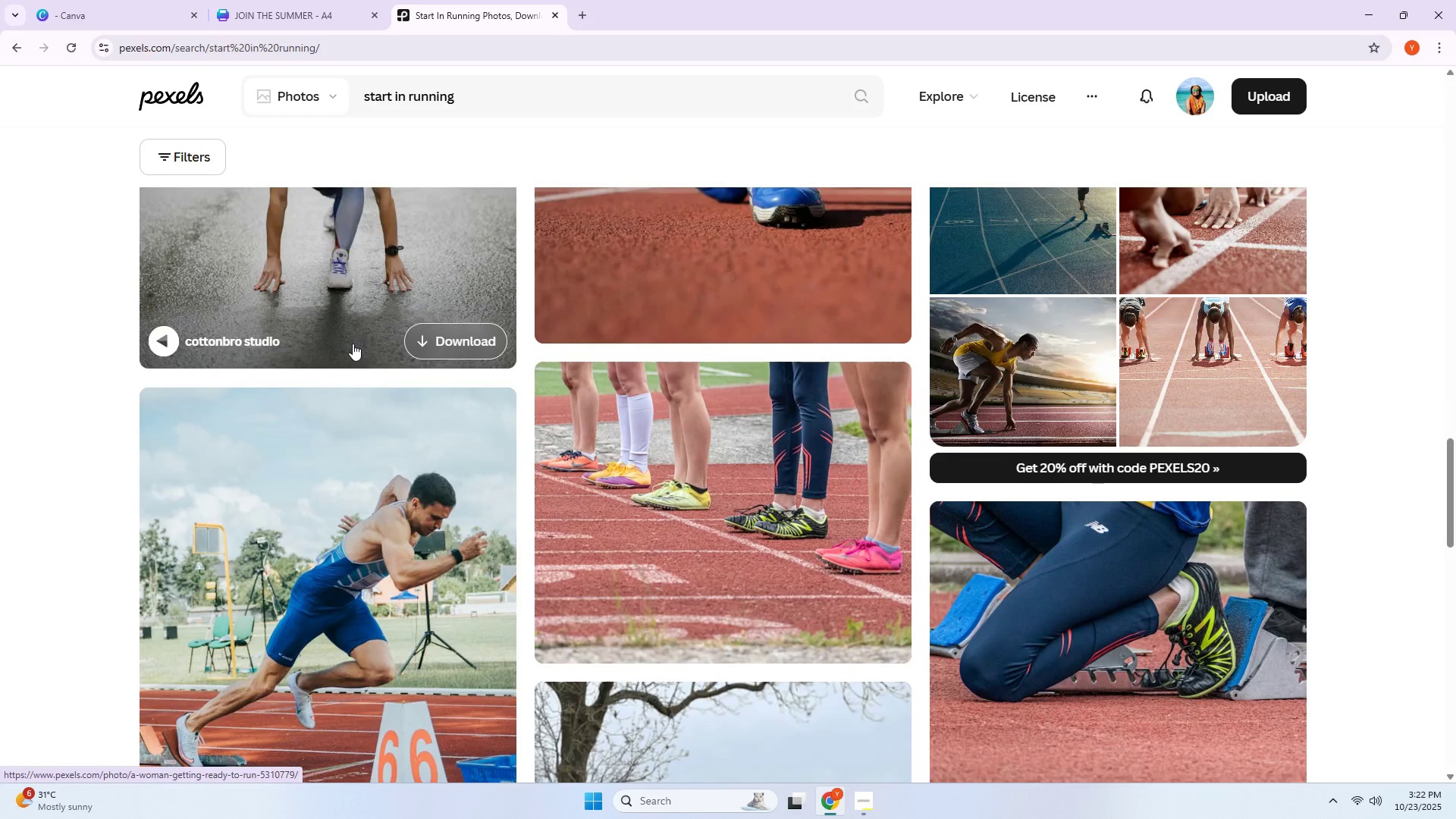 
scroll: coordinate [351, 359], scroll_direction: down, amount: 14.0
 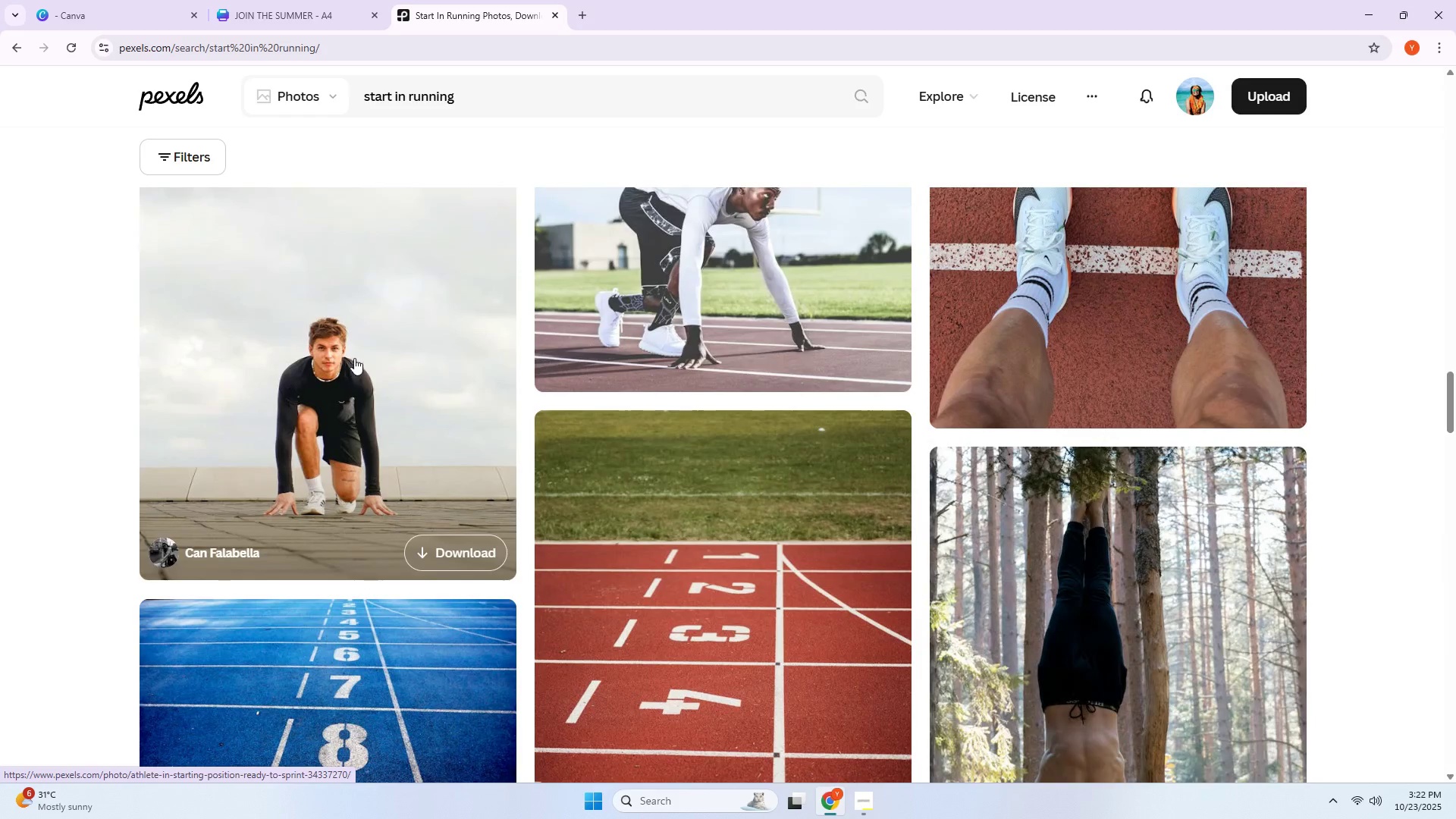 
scroll: coordinate [357, 355], scroll_direction: up, amount: 2.0
 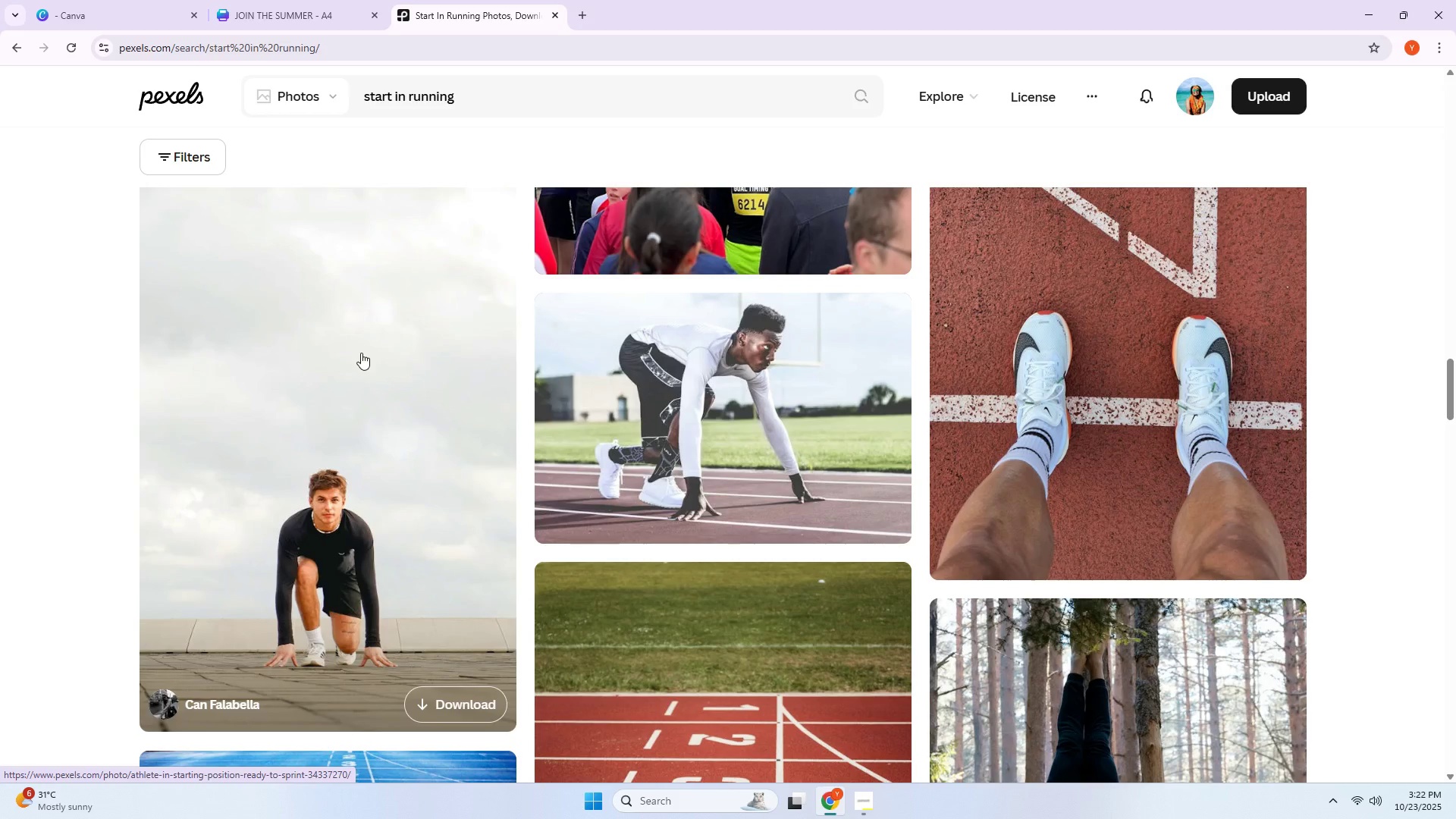 
scroll: coordinate [359, 371], scroll_direction: down, amount: 12.0
 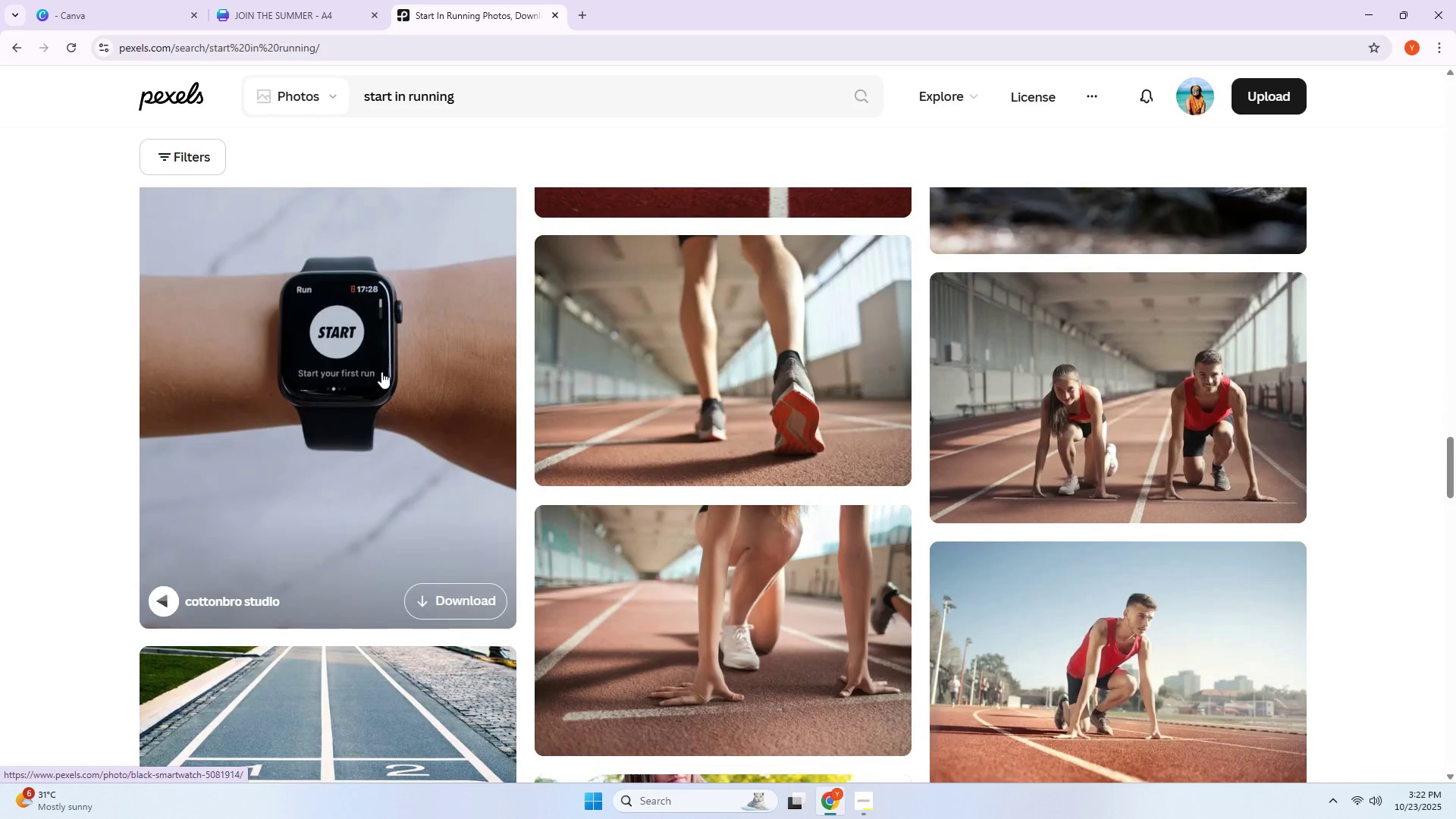 
left_click([1065, 605])
 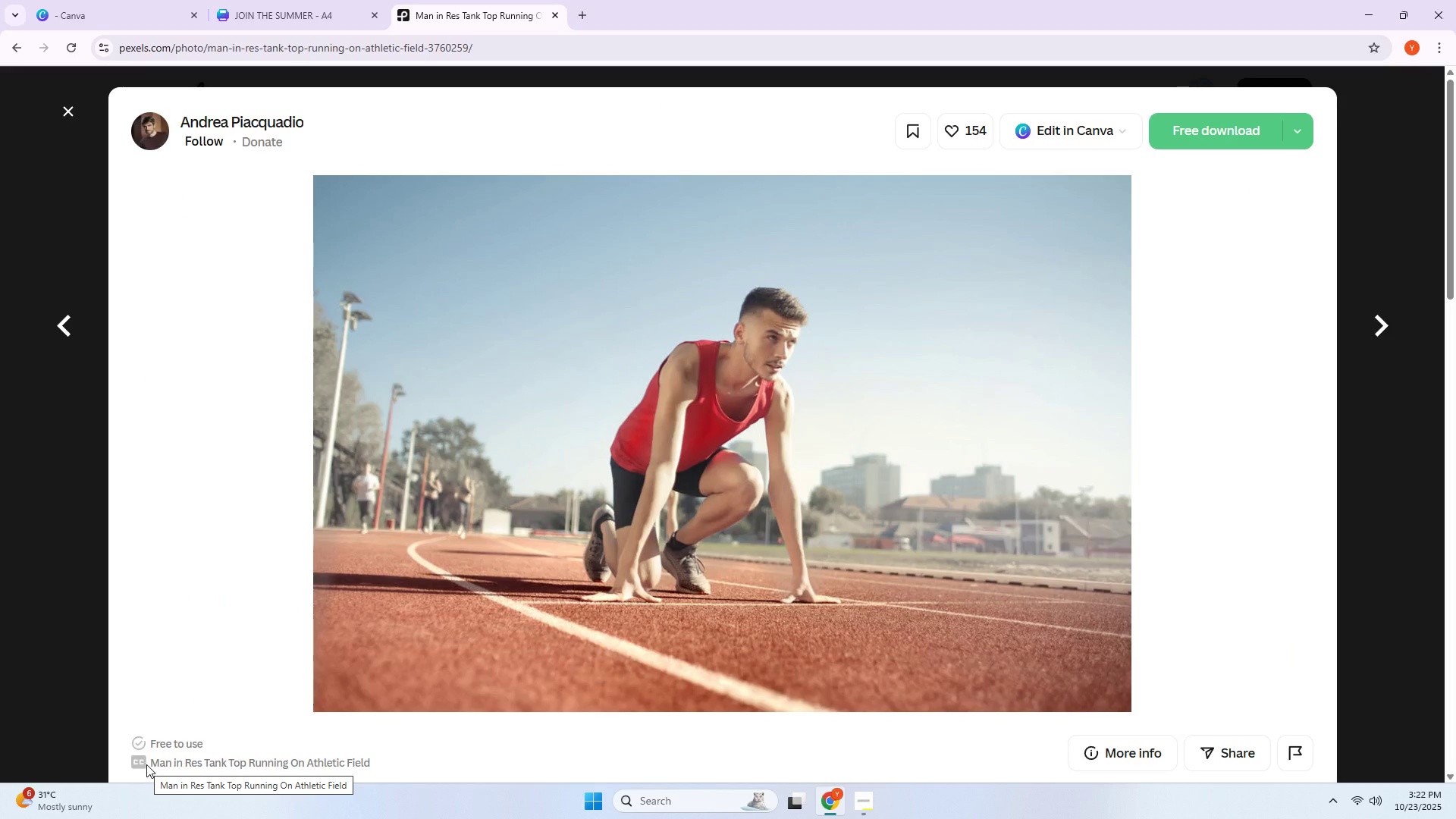 
wait(6.64)
 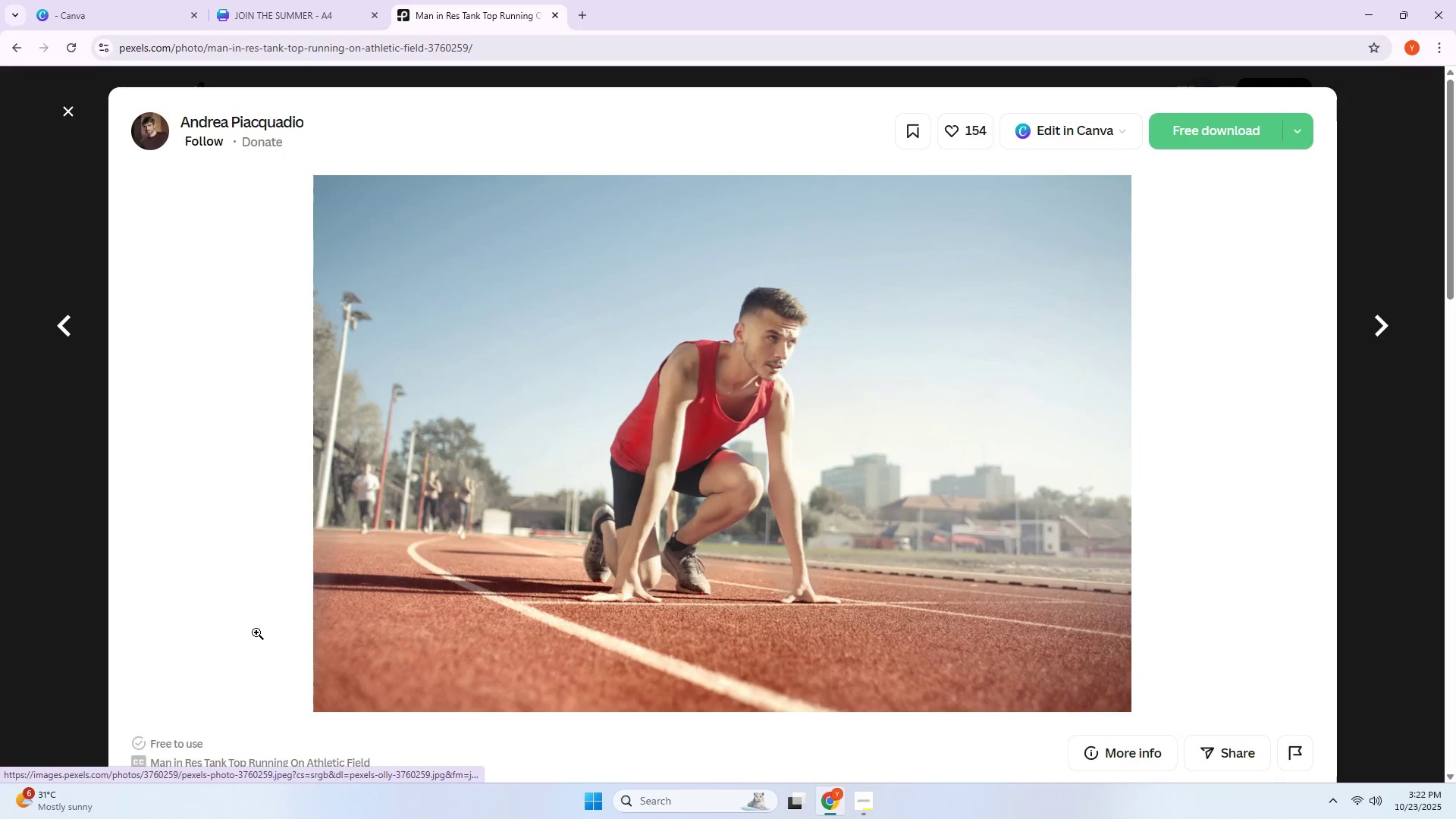 
left_click_drag(start_coordinate=[152, 763], to_coordinate=[303, 763])
 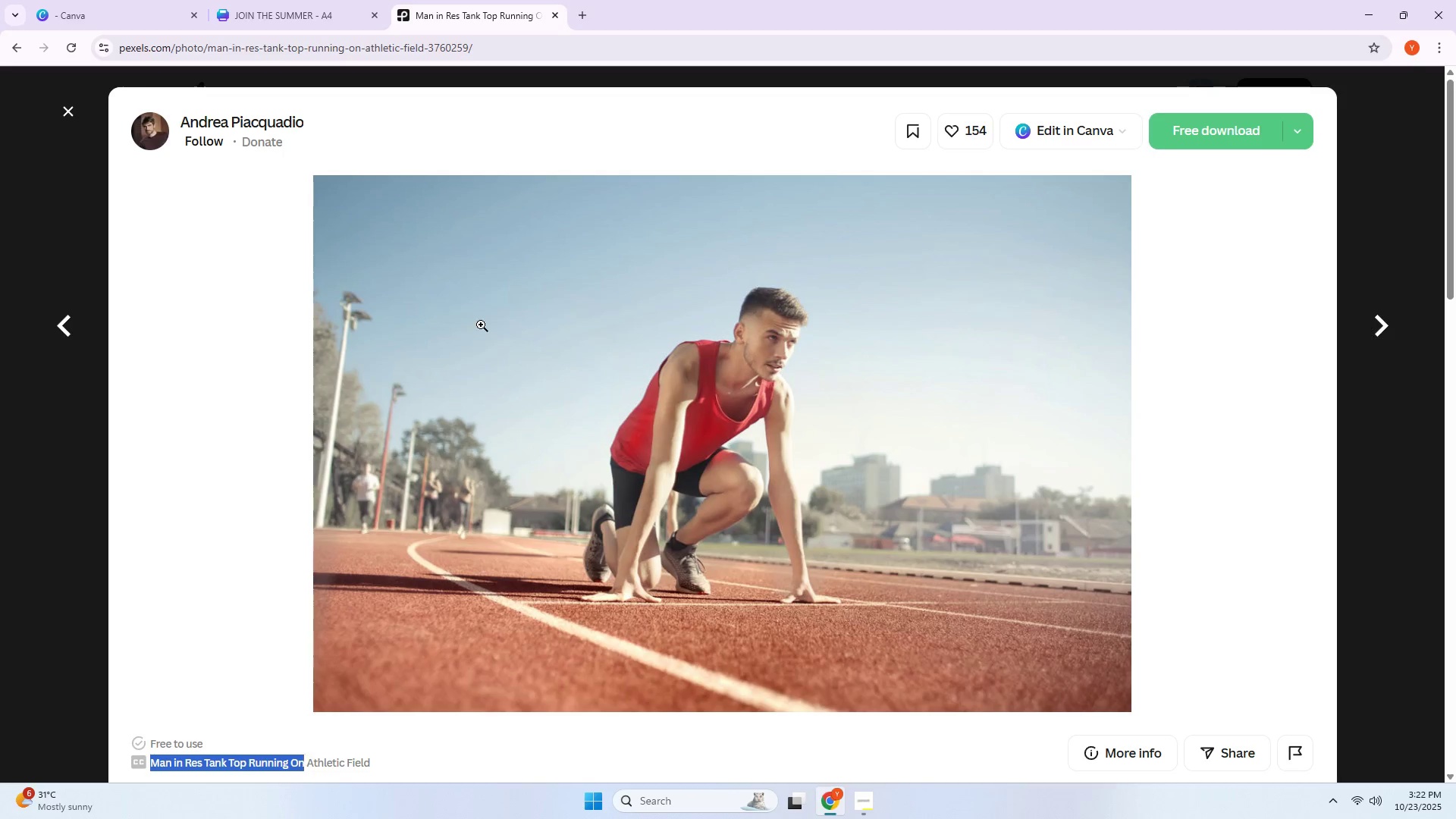 
key(Control+ControlLeft)
 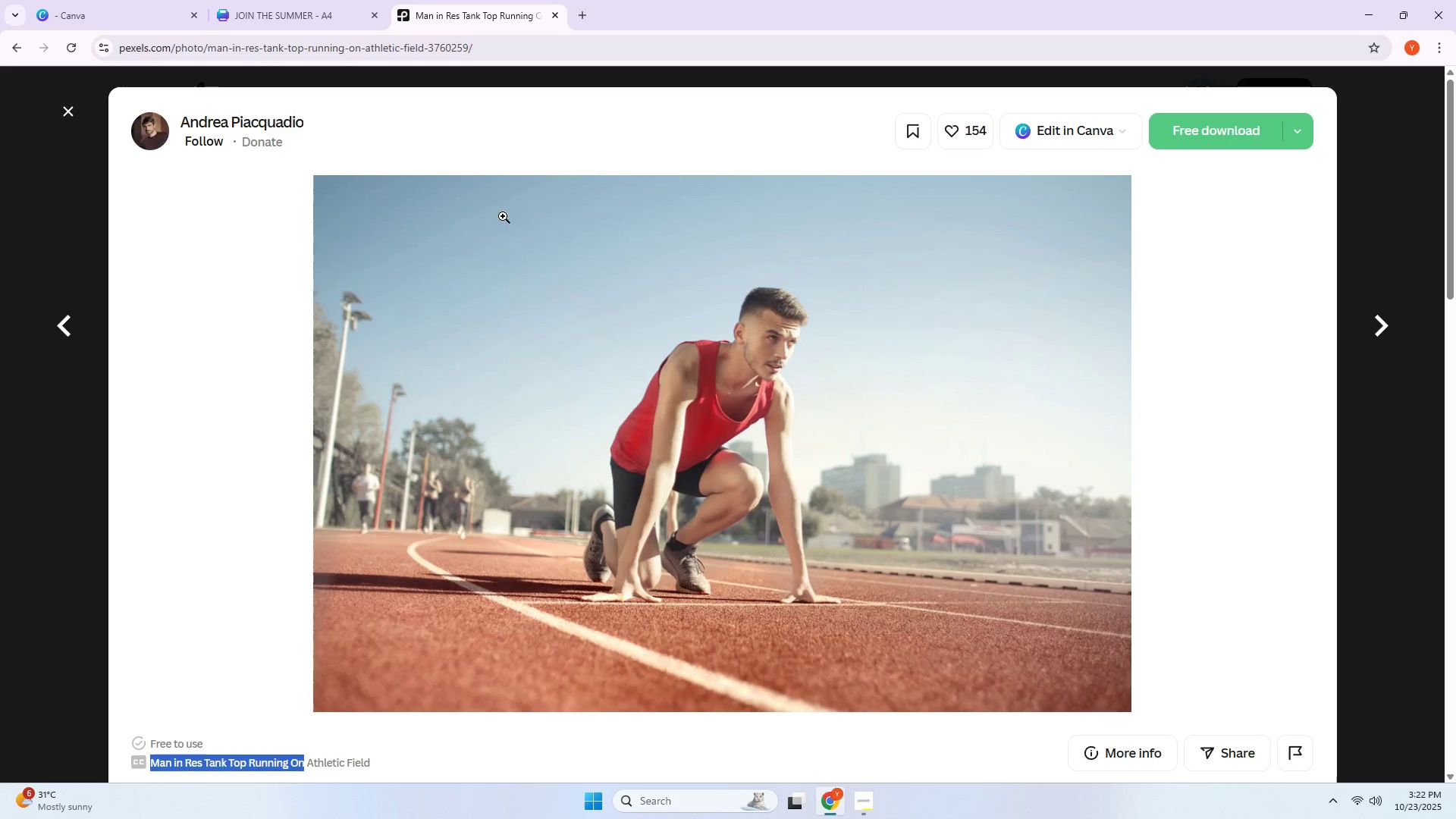 
key(Control+C)
 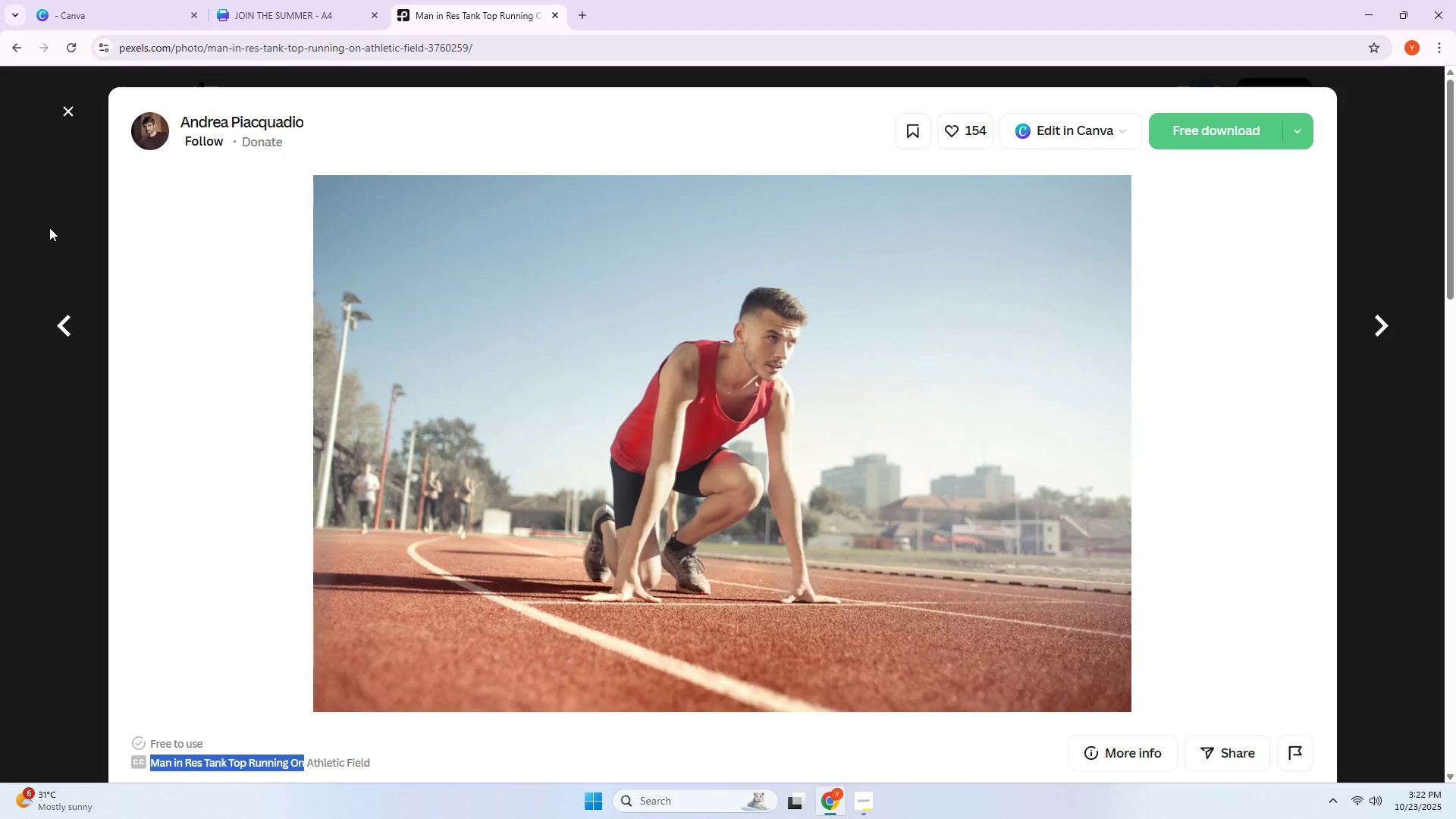 
left_click([46, 228])
 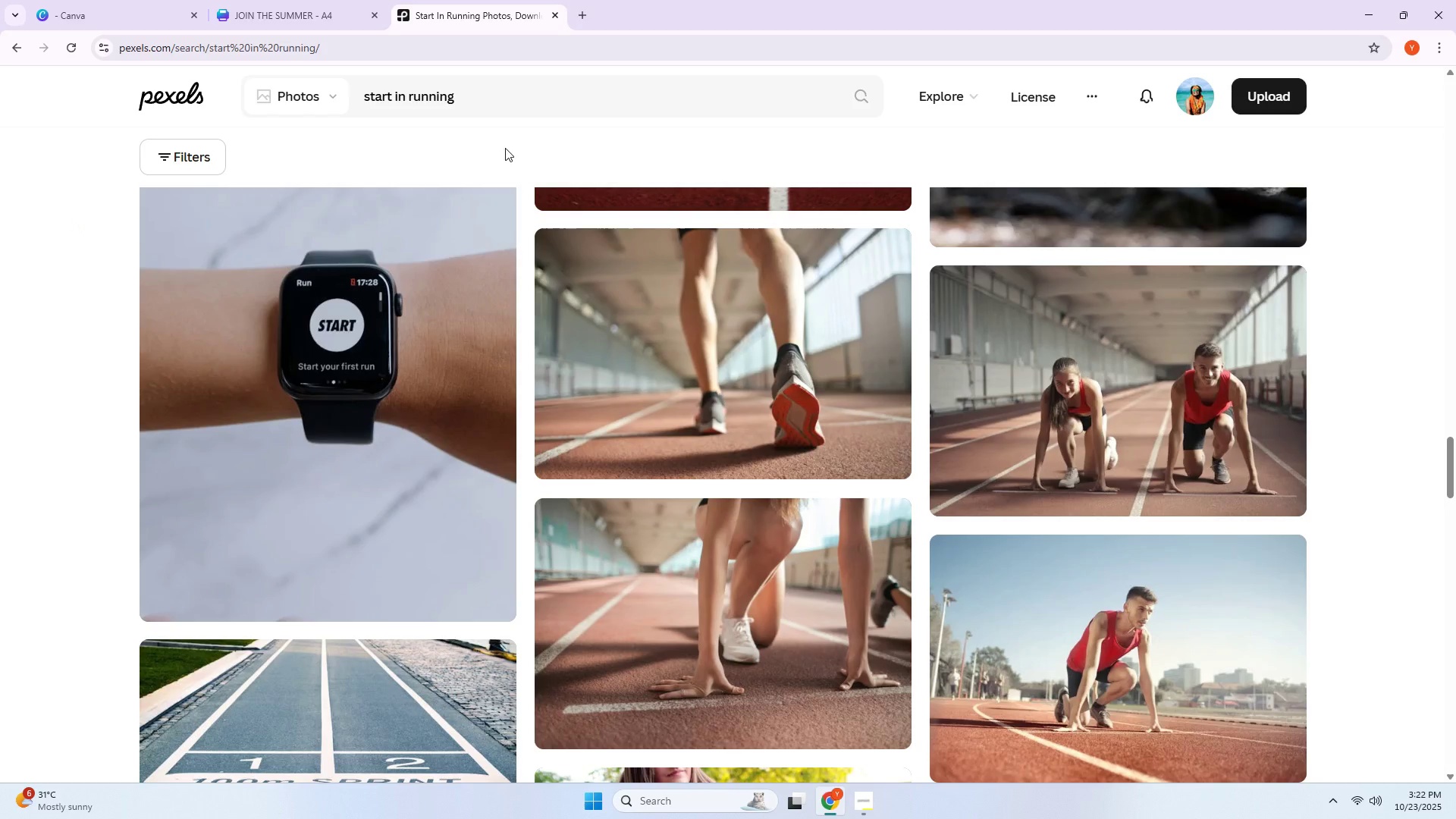 
left_click_drag(start_coordinate=[506, 105], to_coordinate=[158, 130])
 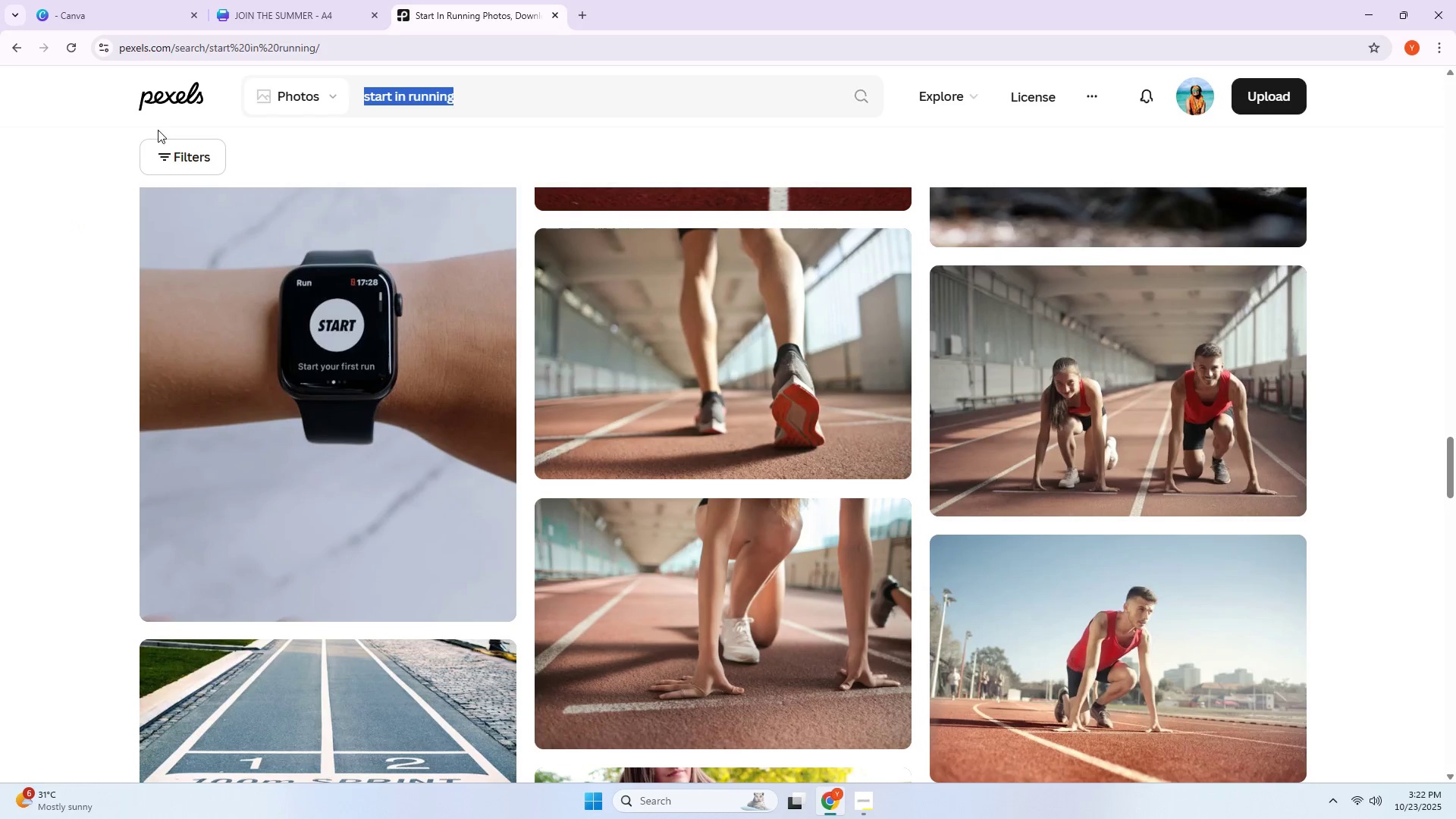 
key(Control+ControlLeft)
 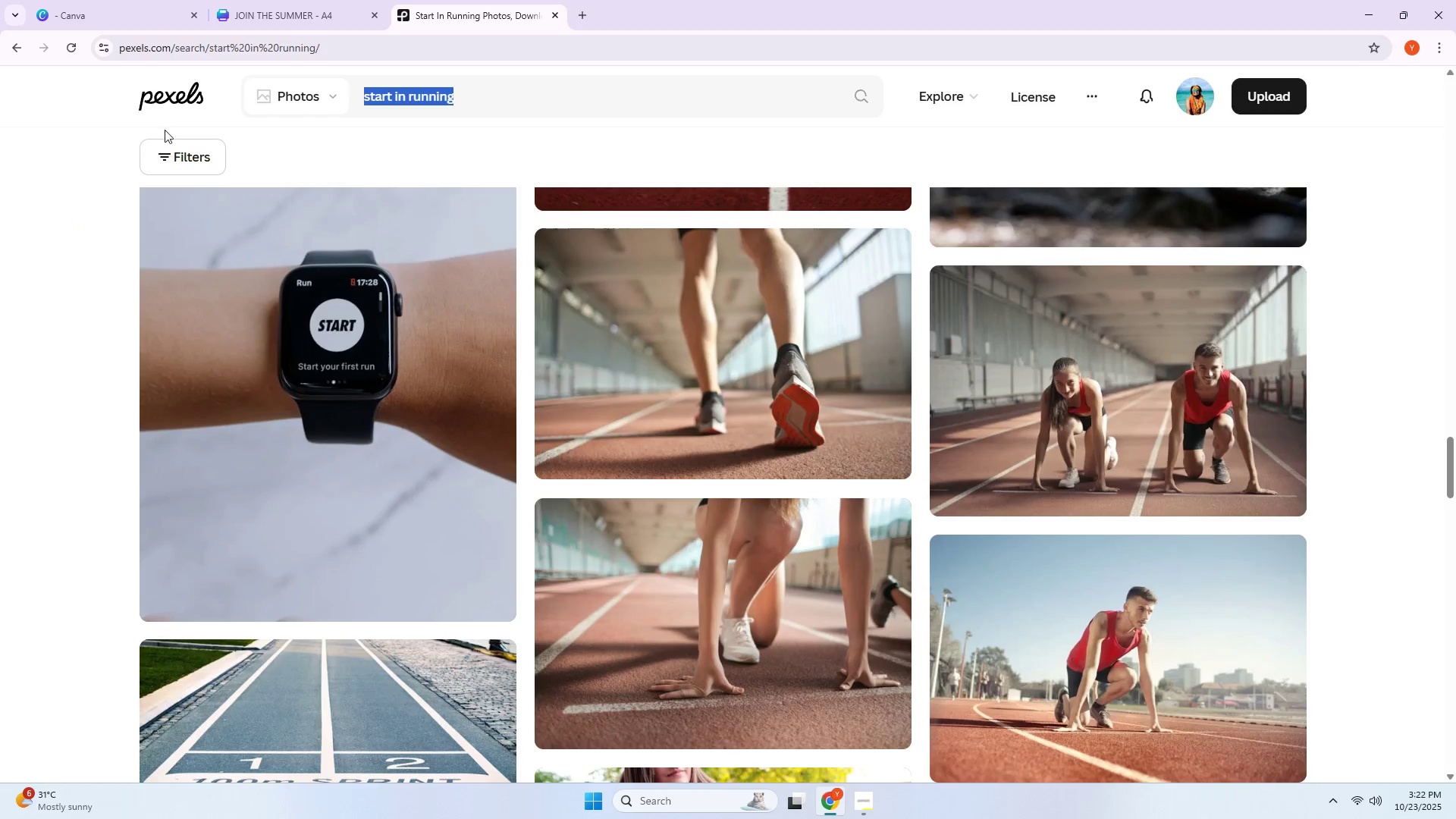 
key(Control+V)
 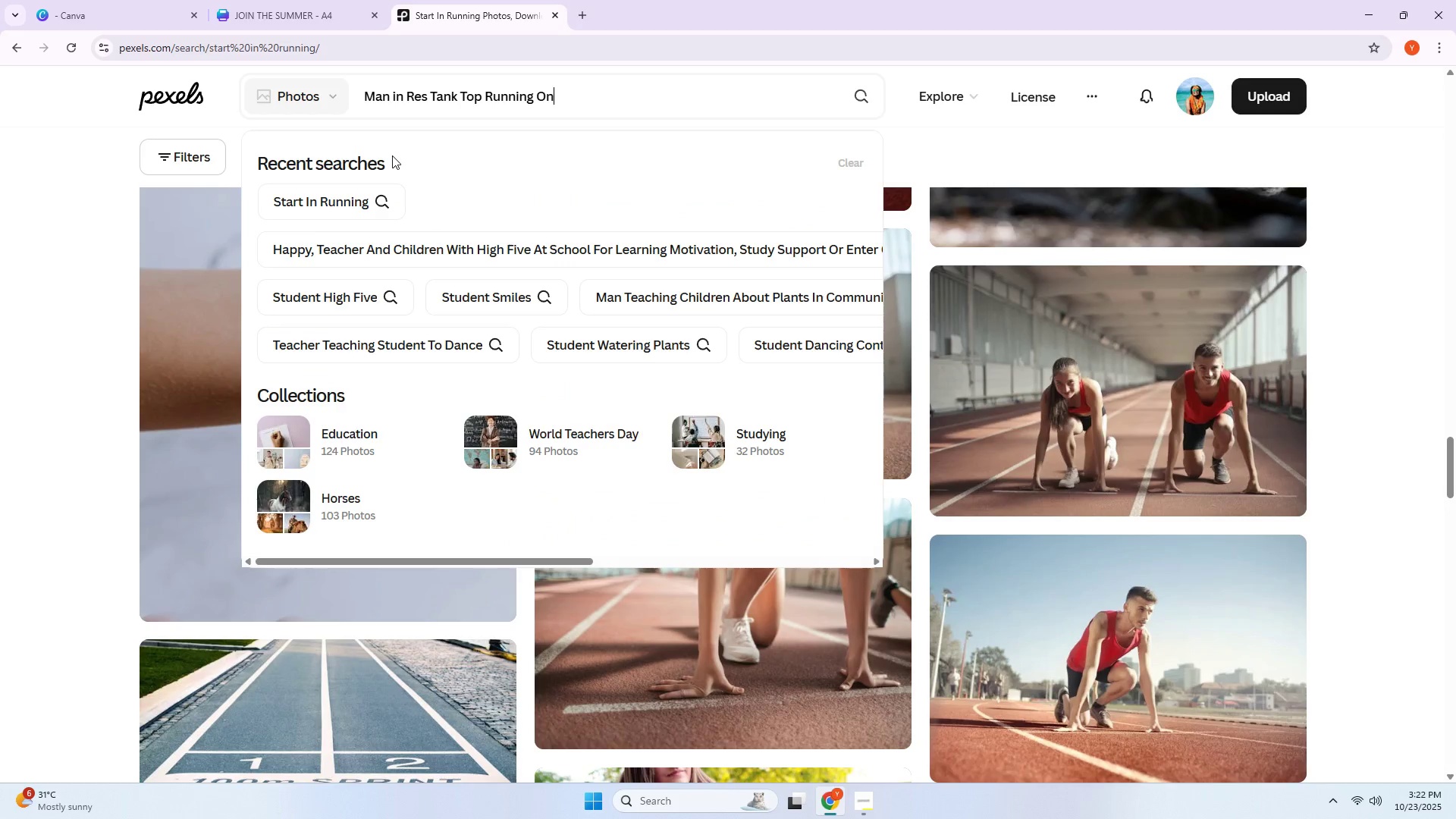 
type( field)
key(NumpadEnter)
 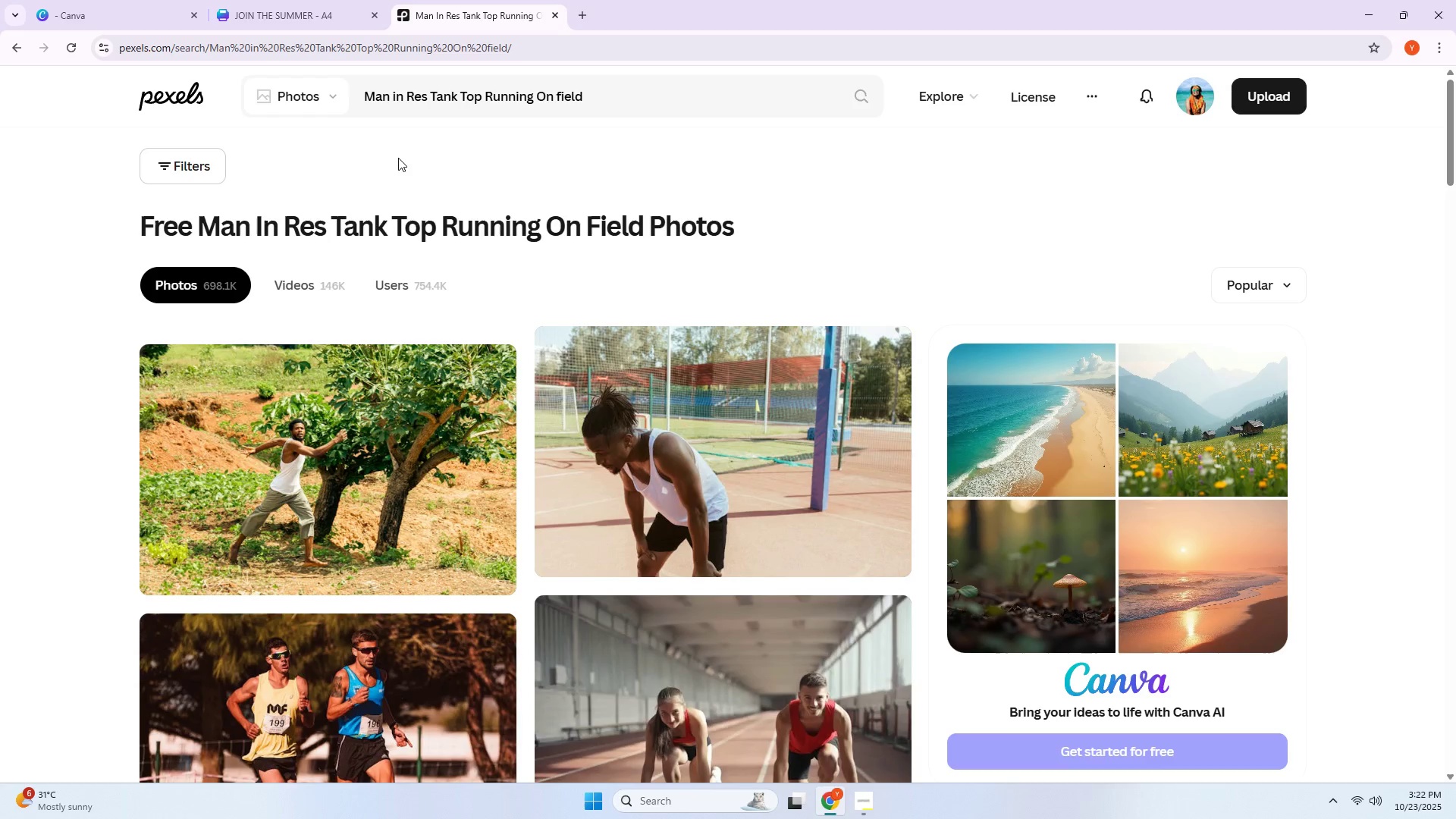 
scroll: coordinate [536, 221], scroll_direction: down, amount: 11.0
 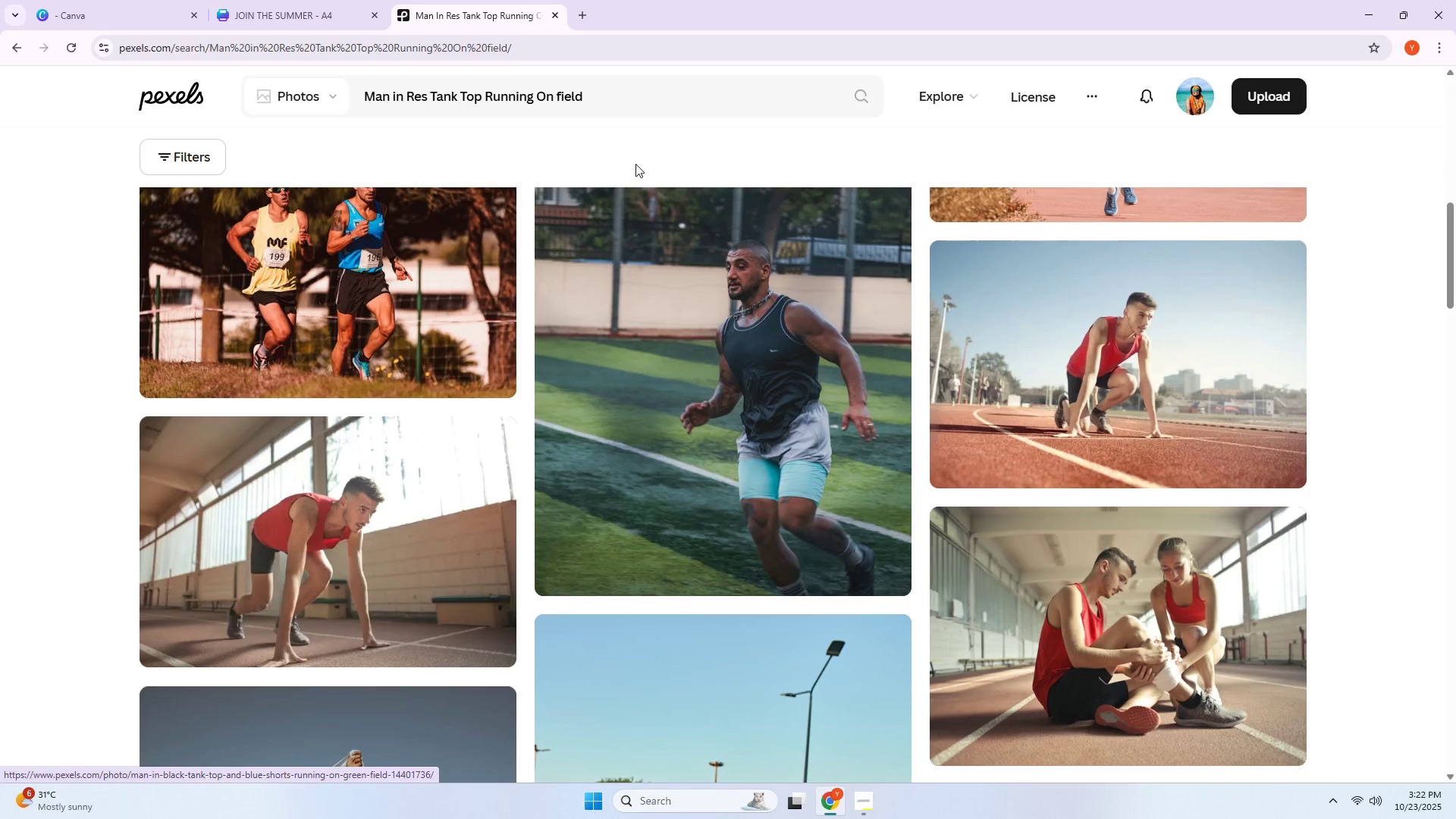 
left_click_drag(start_coordinate=[608, 107], to_coordinate=[558, 117])
 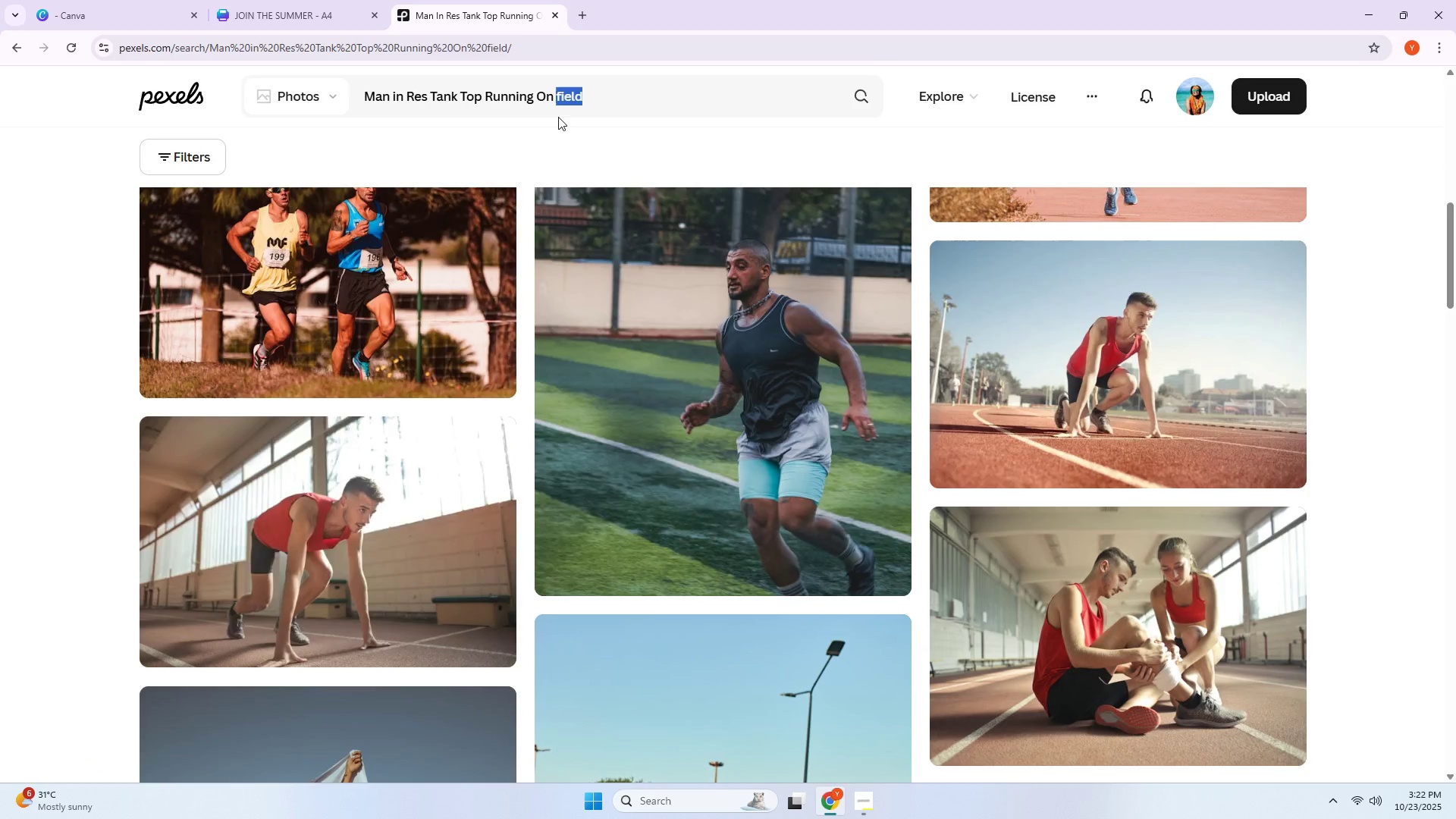 
type(park)
 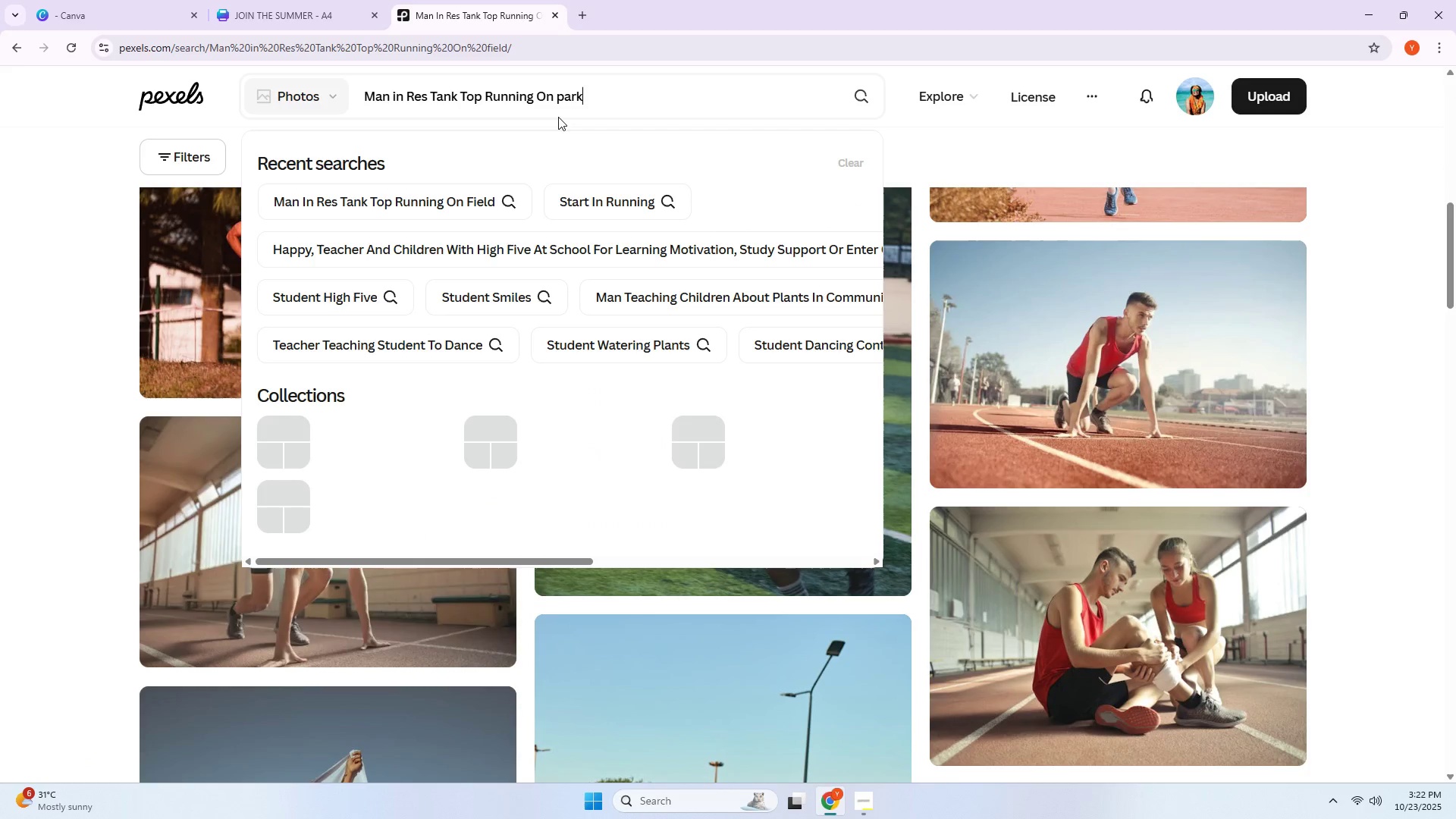 
key(Enter)
 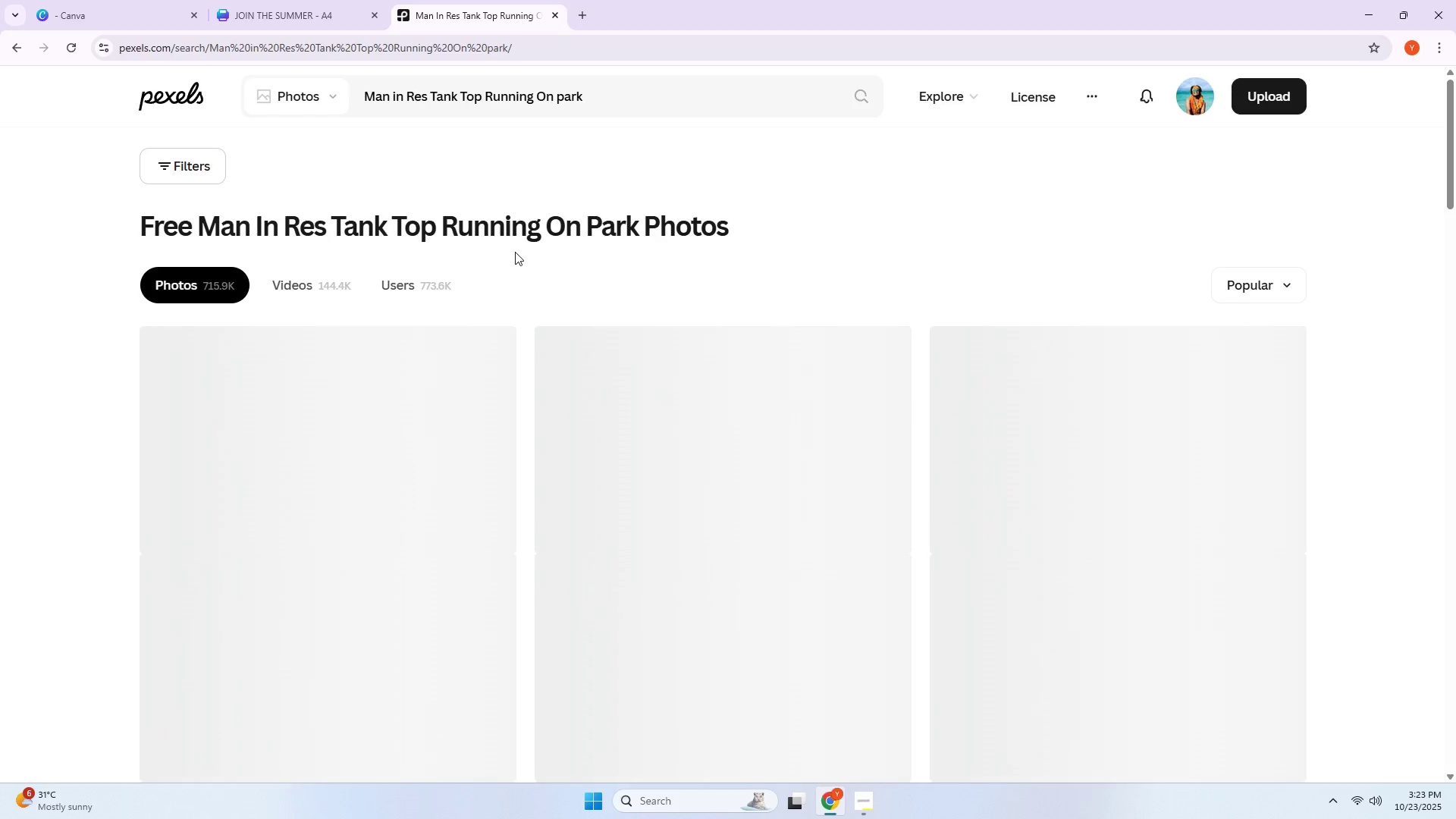 
scroll: coordinate [427, 246], scroll_direction: down, amount: 18.0
 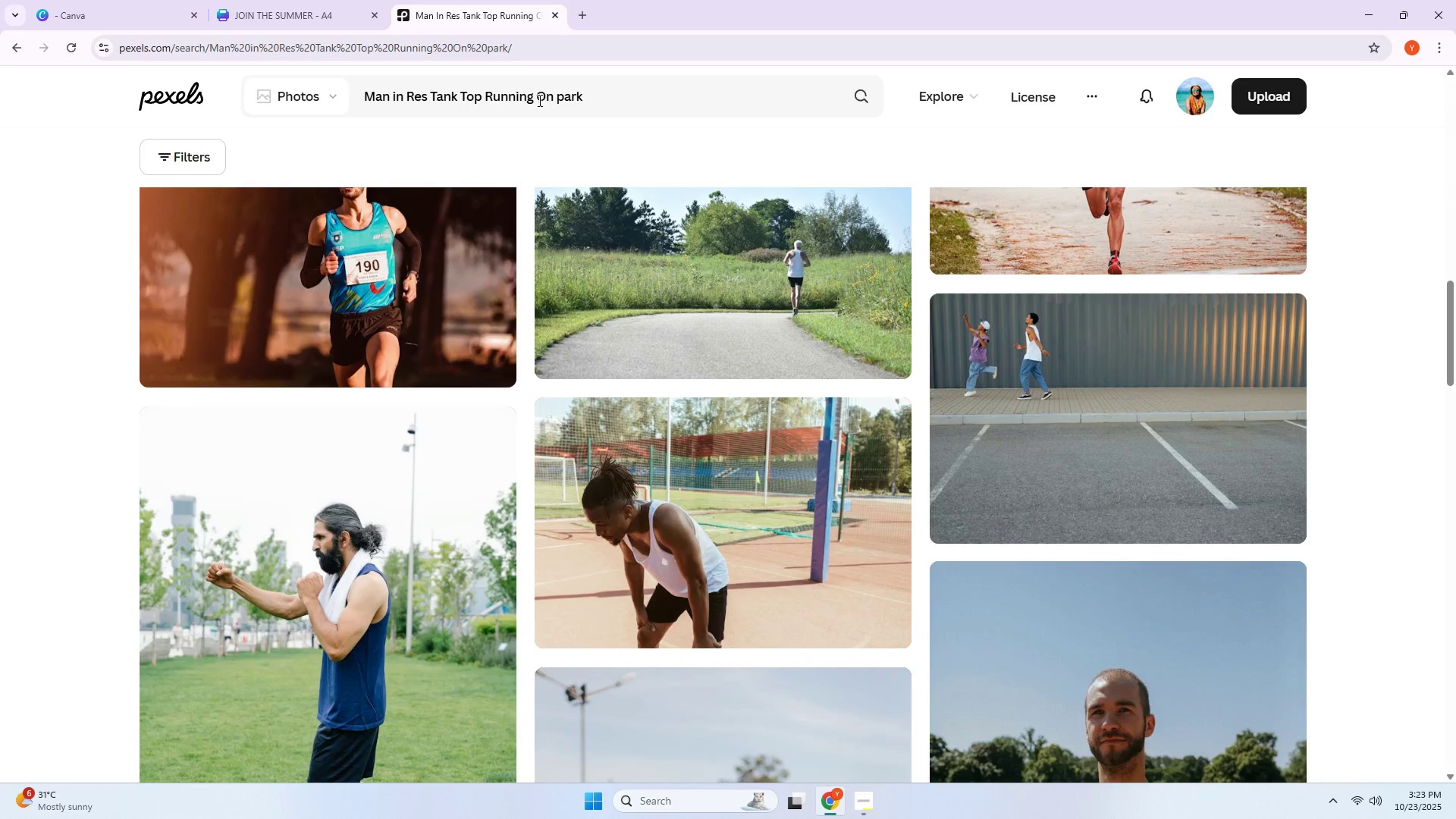 
left_click_drag(start_coordinate=[532, 99], to_coordinate=[332, 118])
 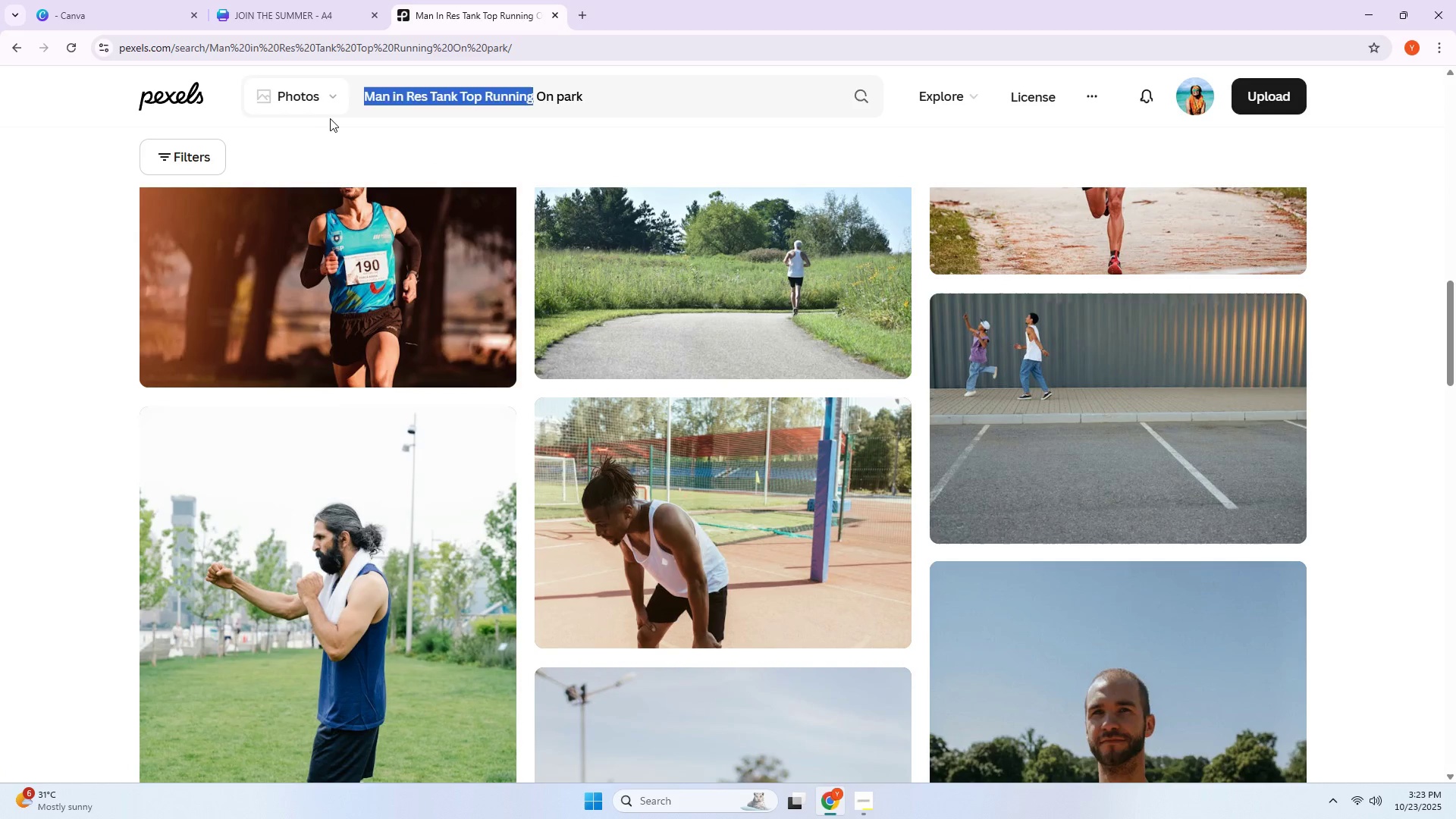 
left_click_drag(start_coordinate=[329, 118], to_coordinate=[325, 115])
 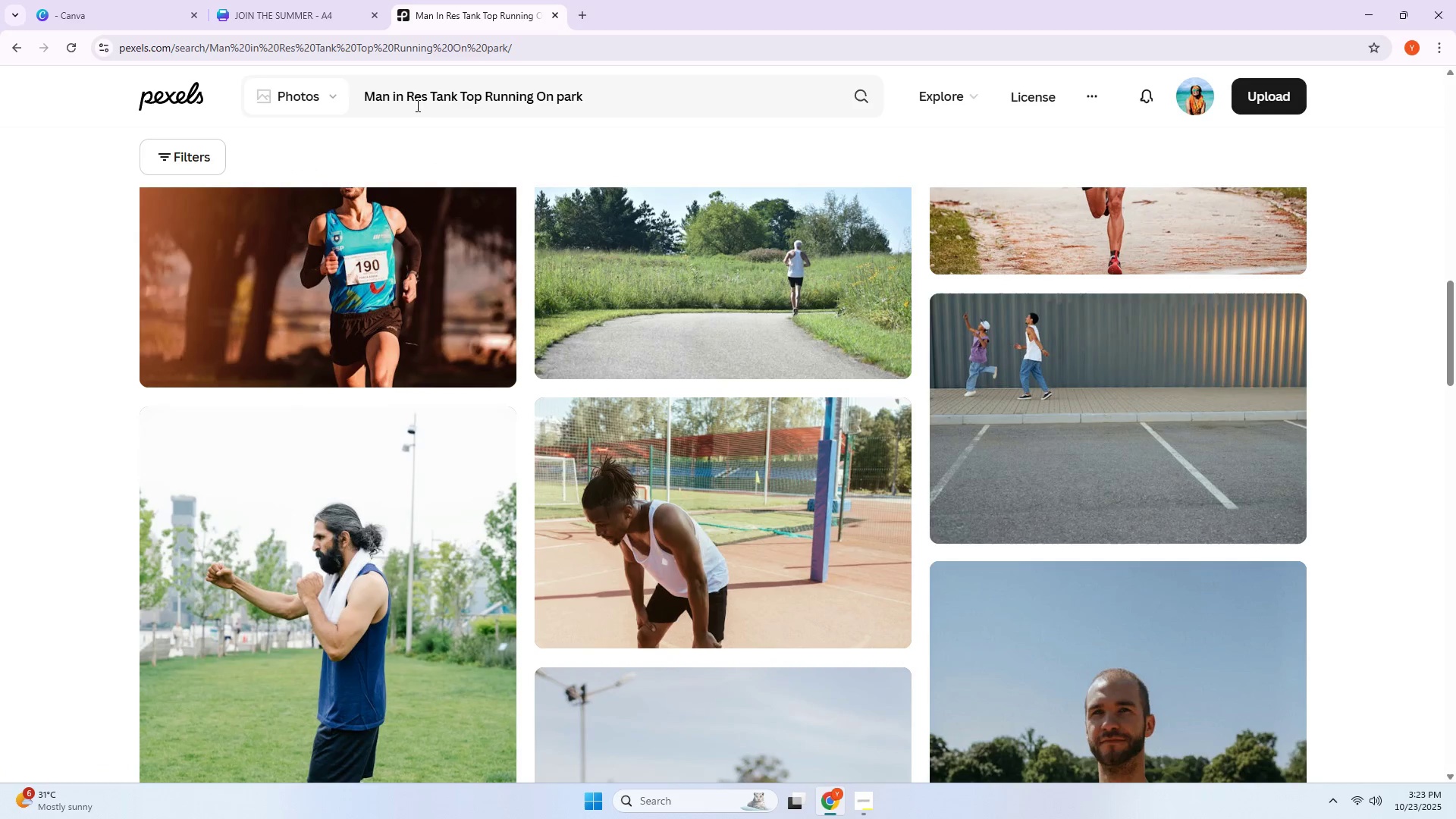 
left_click([454, 94])
 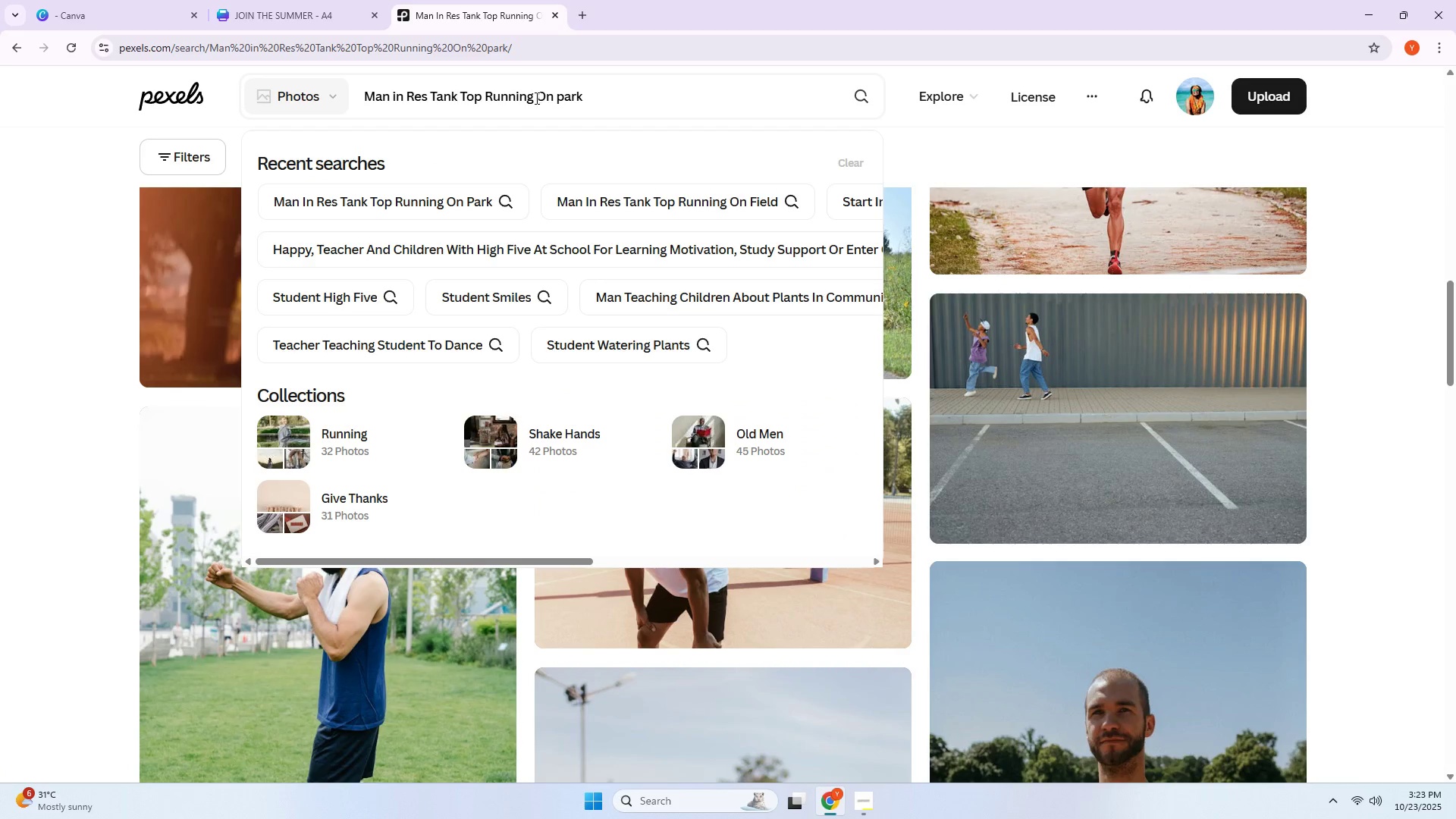 
left_click_drag(start_coordinate=[530, 99], to_coordinate=[367, 108])
 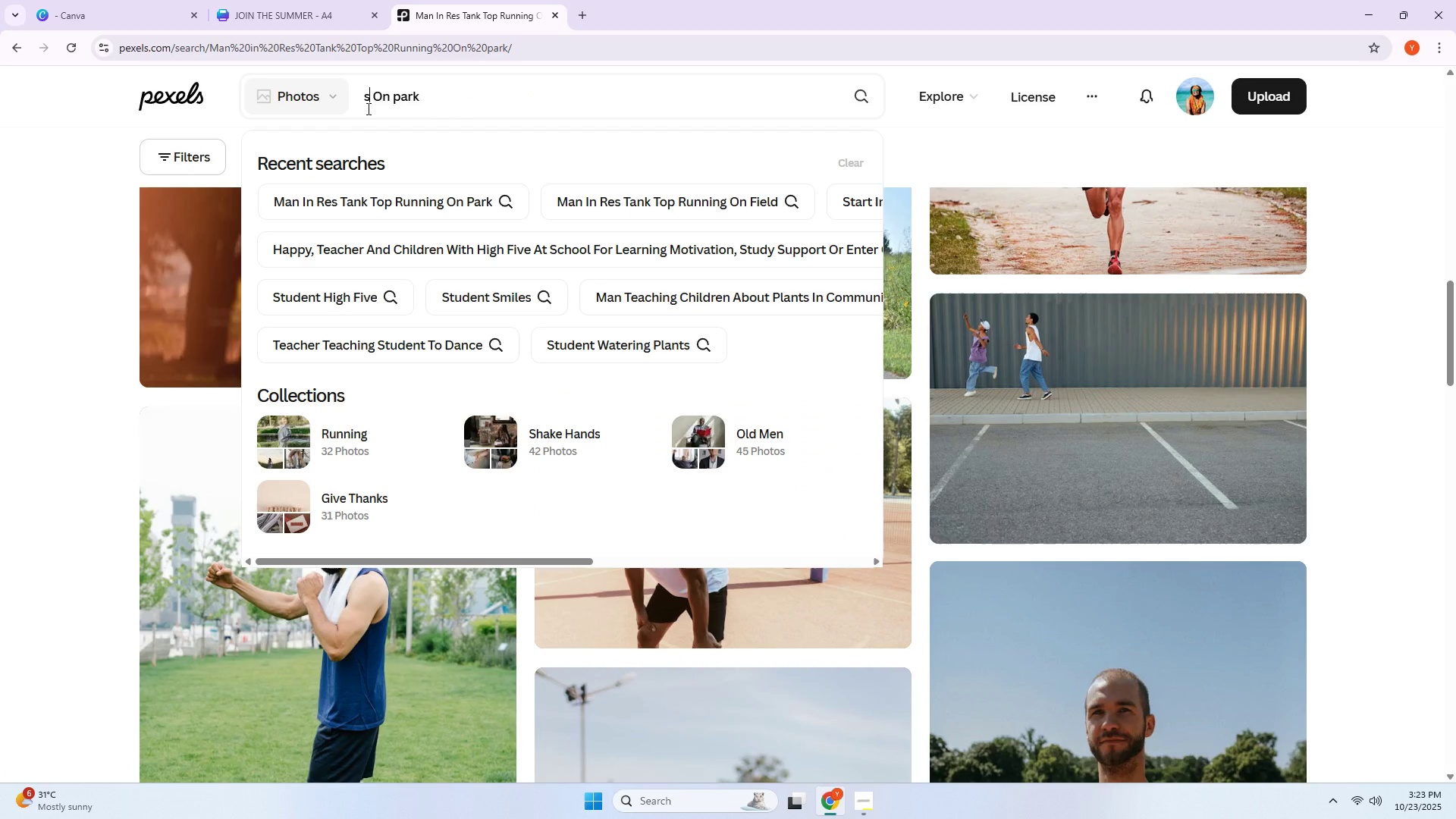 
type(start running )
key(Backspace)
 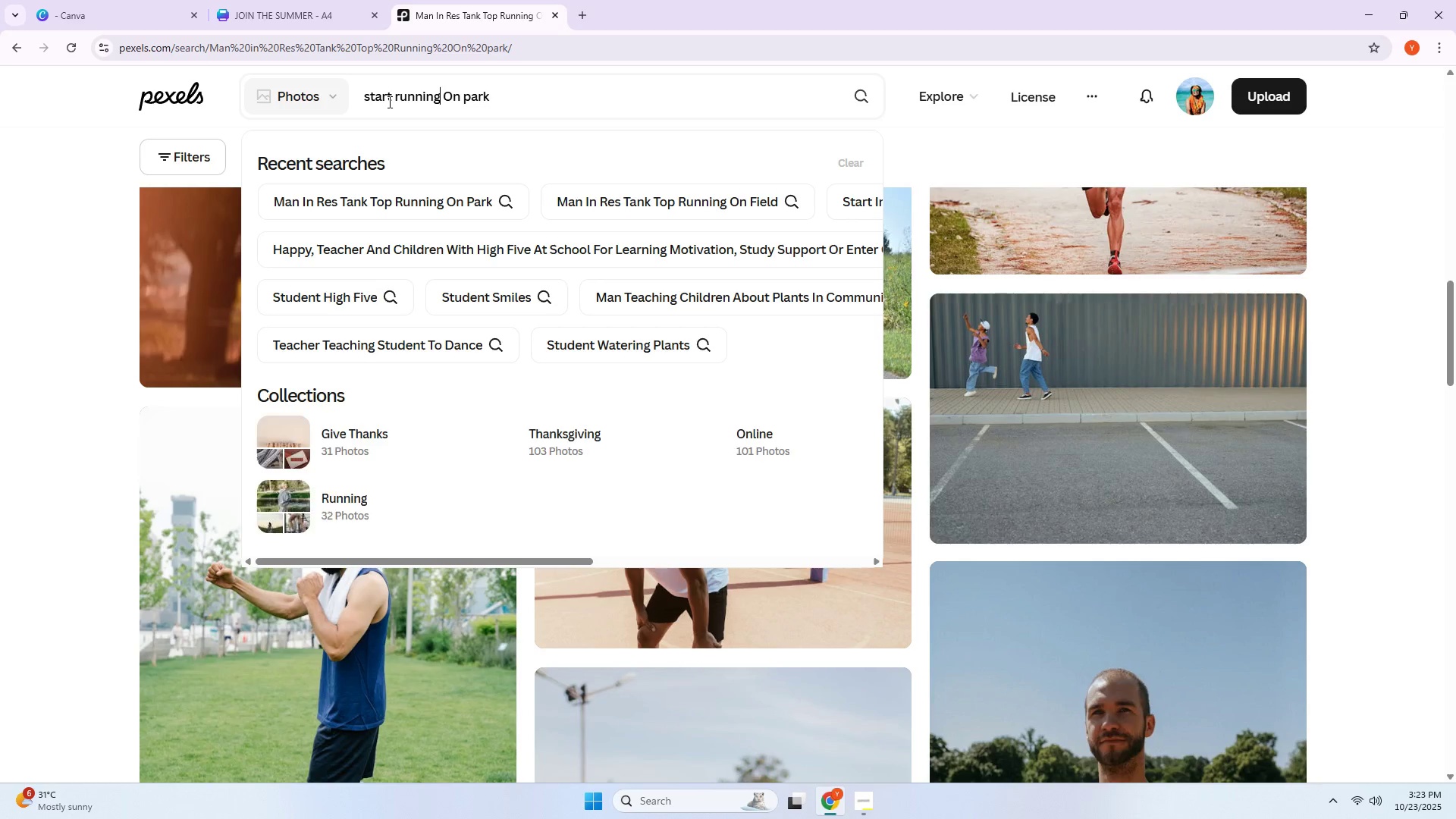 
key(Enter)
 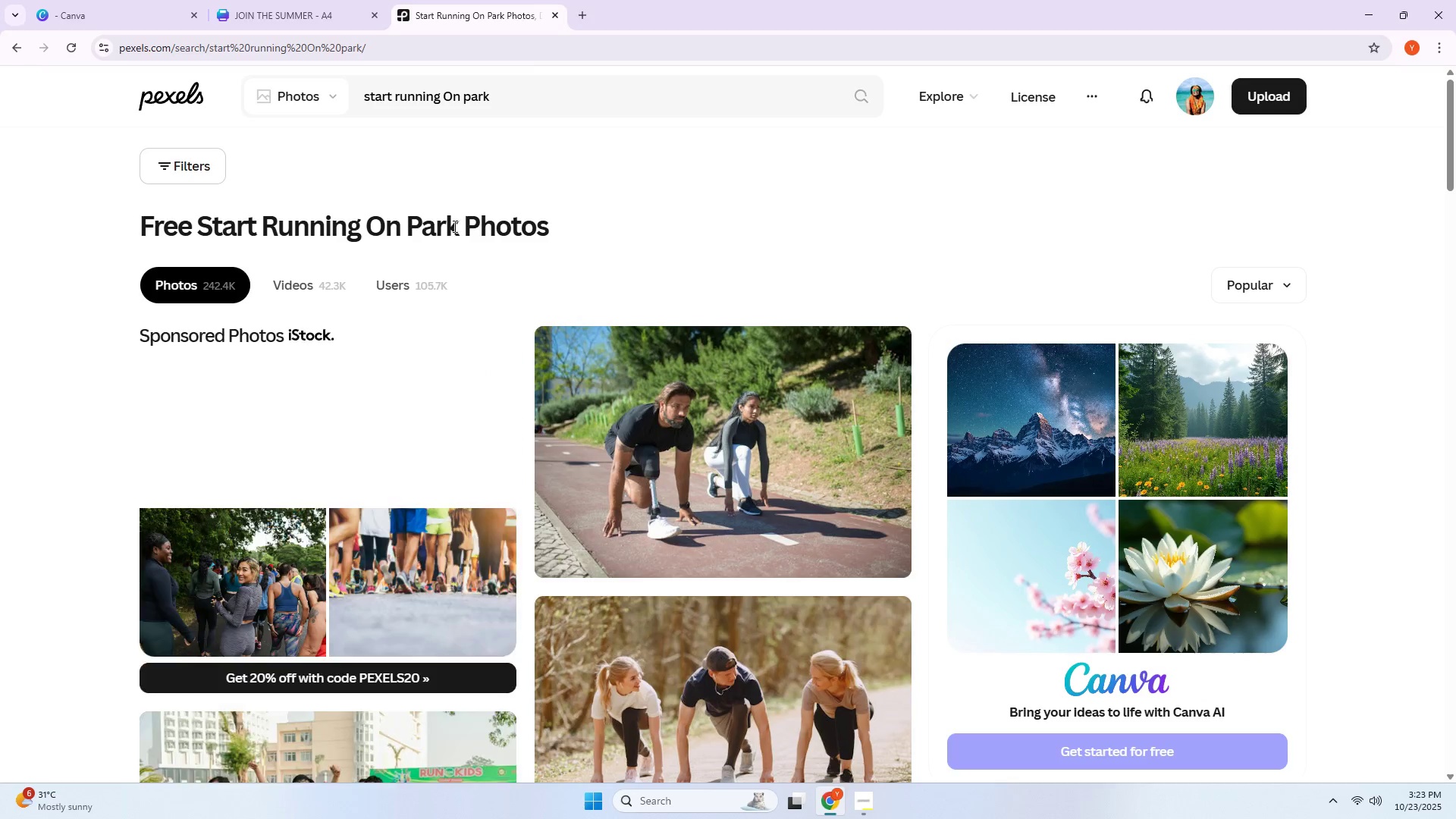 
left_click([738, 435])
 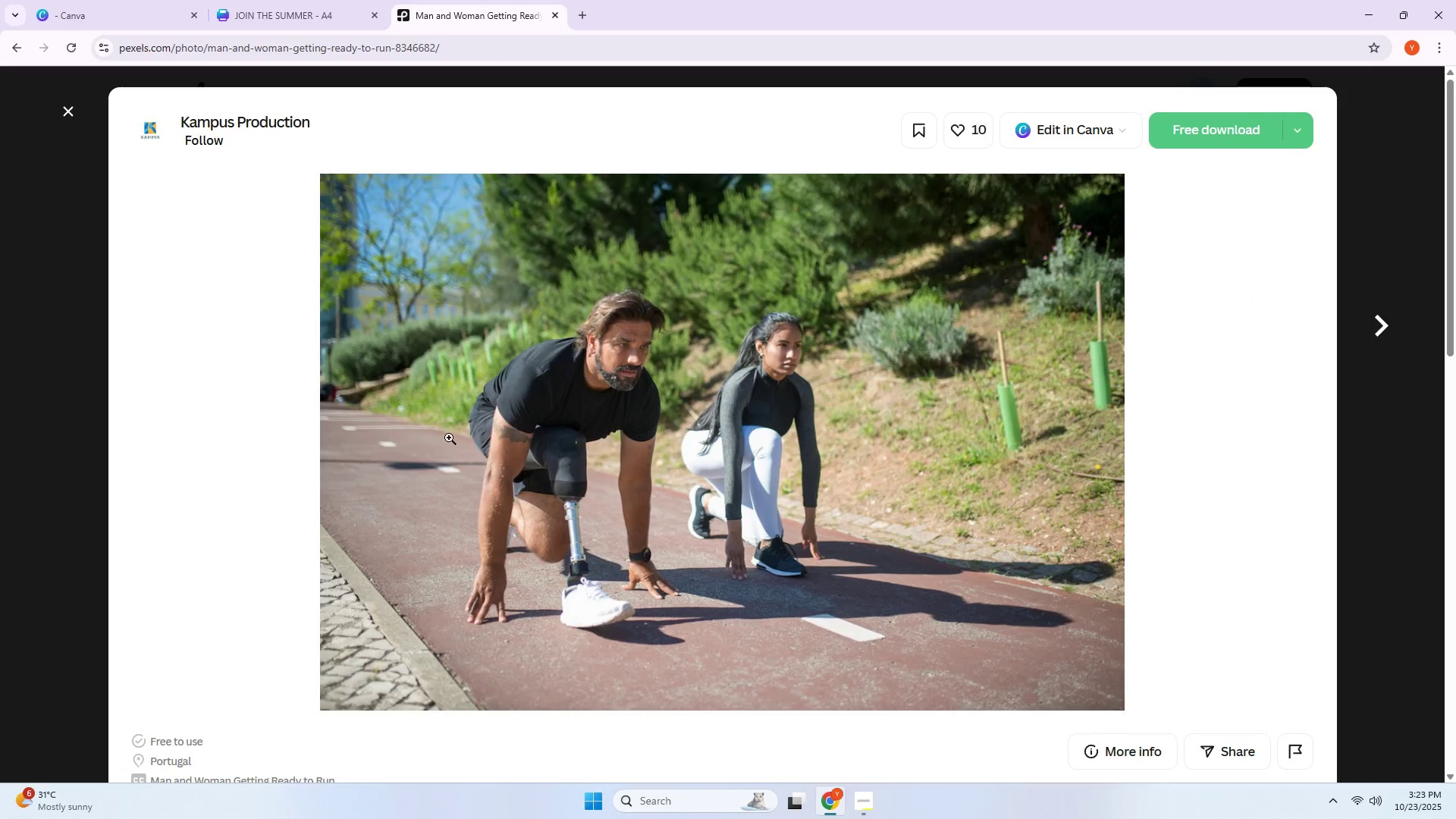 
left_click([17, 438])
 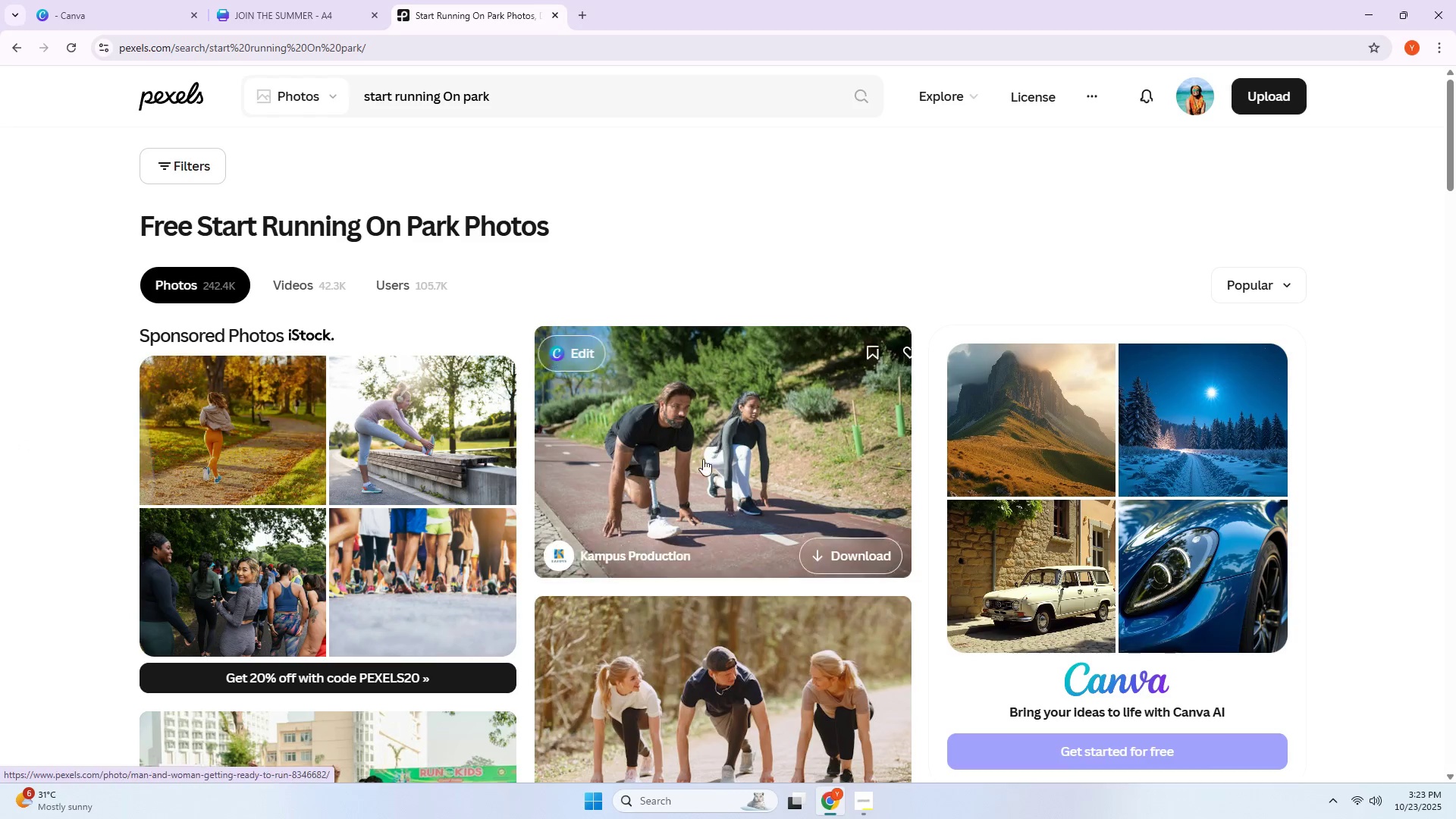 
left_click([680, 423])
 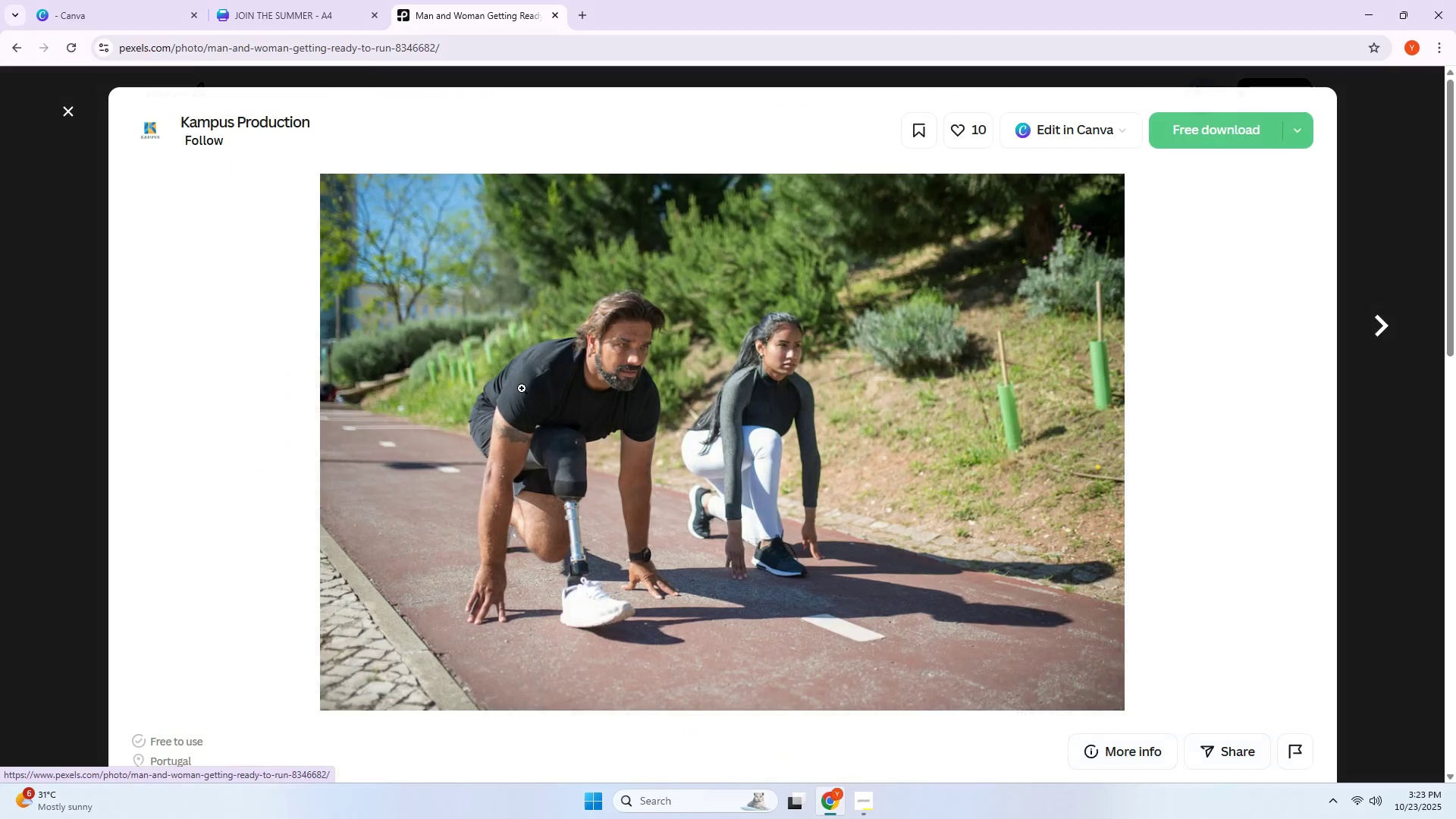 
scroll: coordinate [386, 389], scroll_direction: down, amount: 8.0
 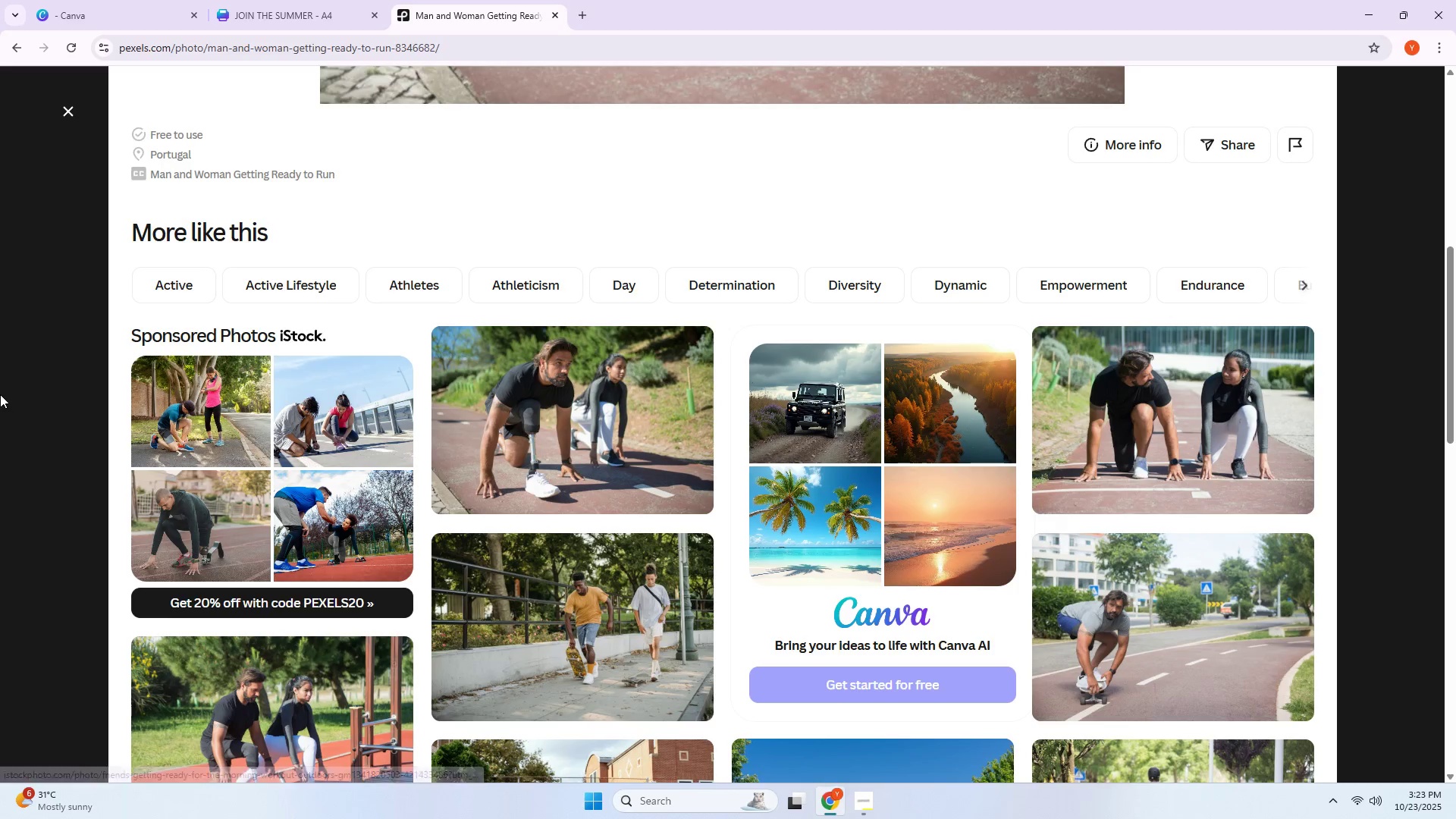 
left_click([0, 394])
 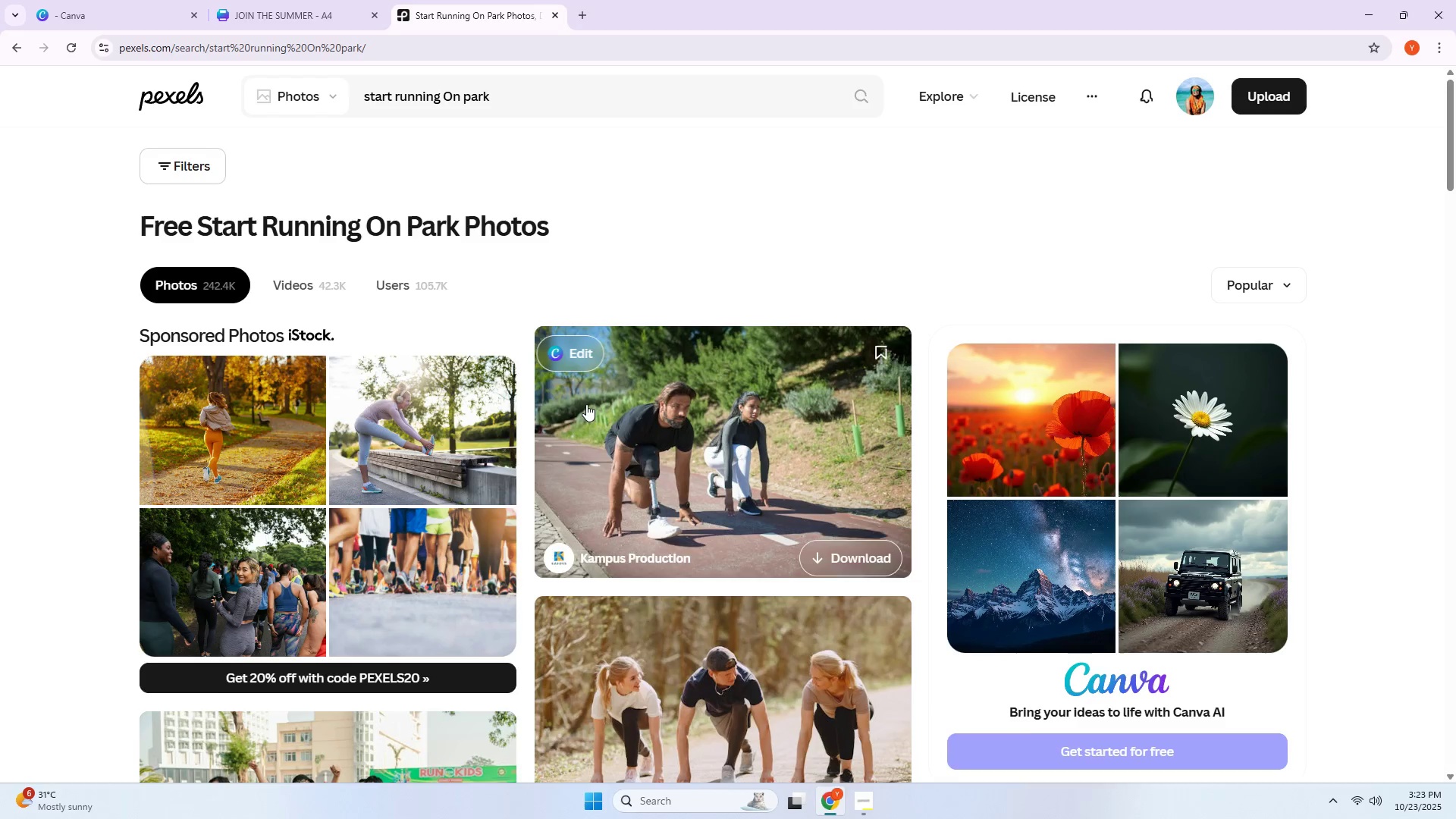 
scroll: coordinate [579, 411], scroll_direction: down, amount: 4.0
 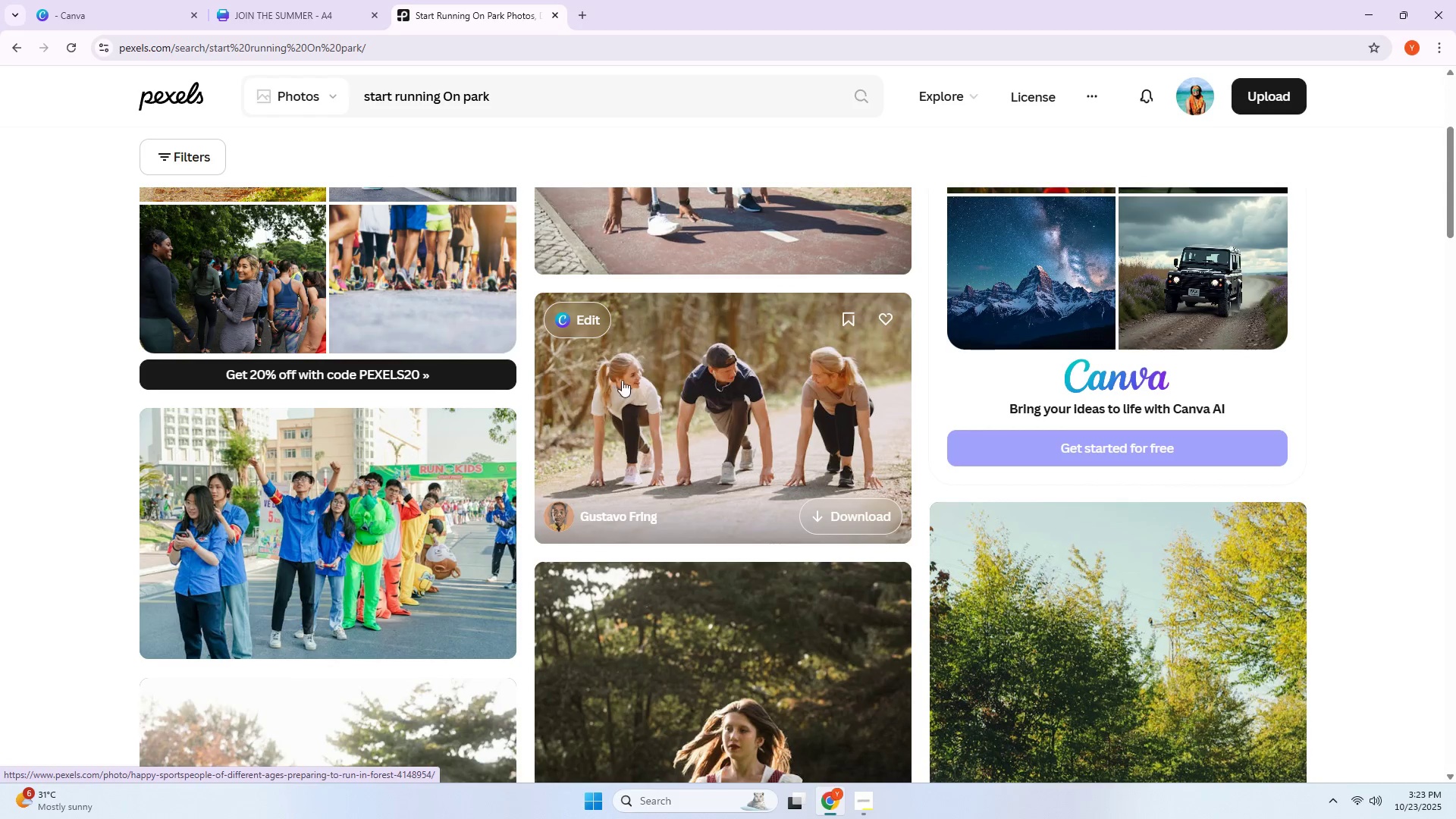 
left_click([680, 379])
 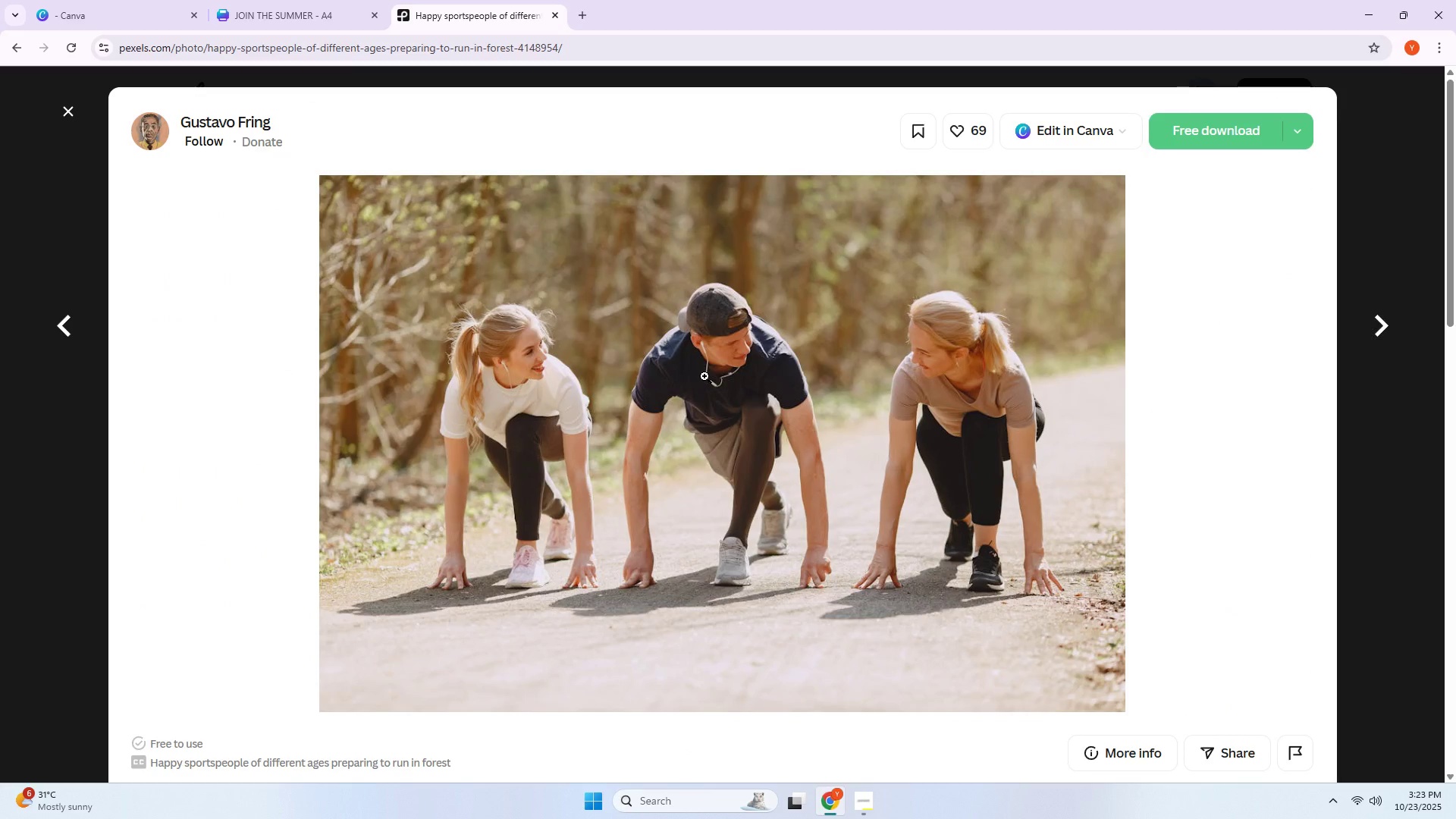 
wait(8.38)
 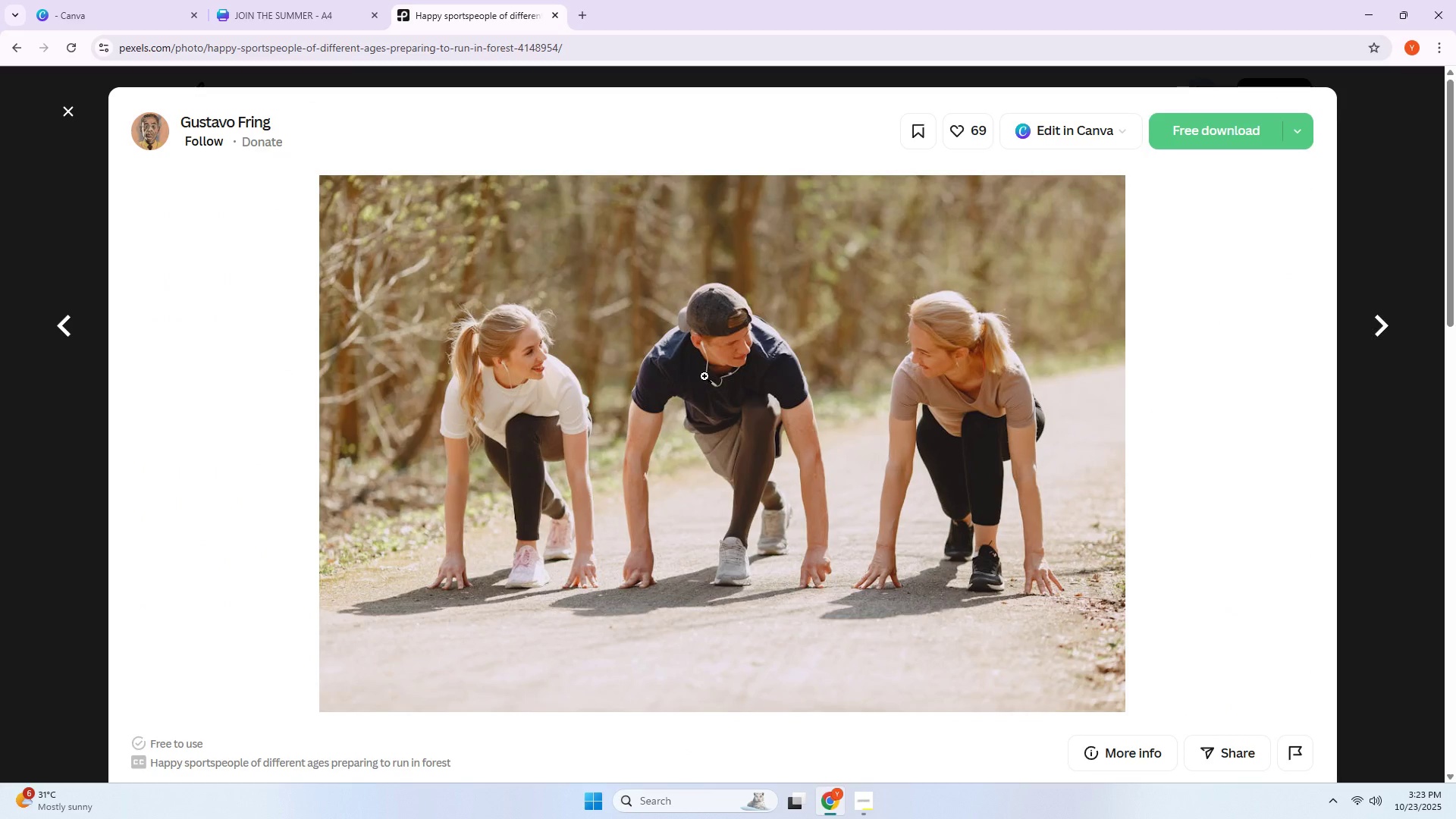 
scroll: coordinate [681, 389], scroll_direction: down, amount: 12.0
 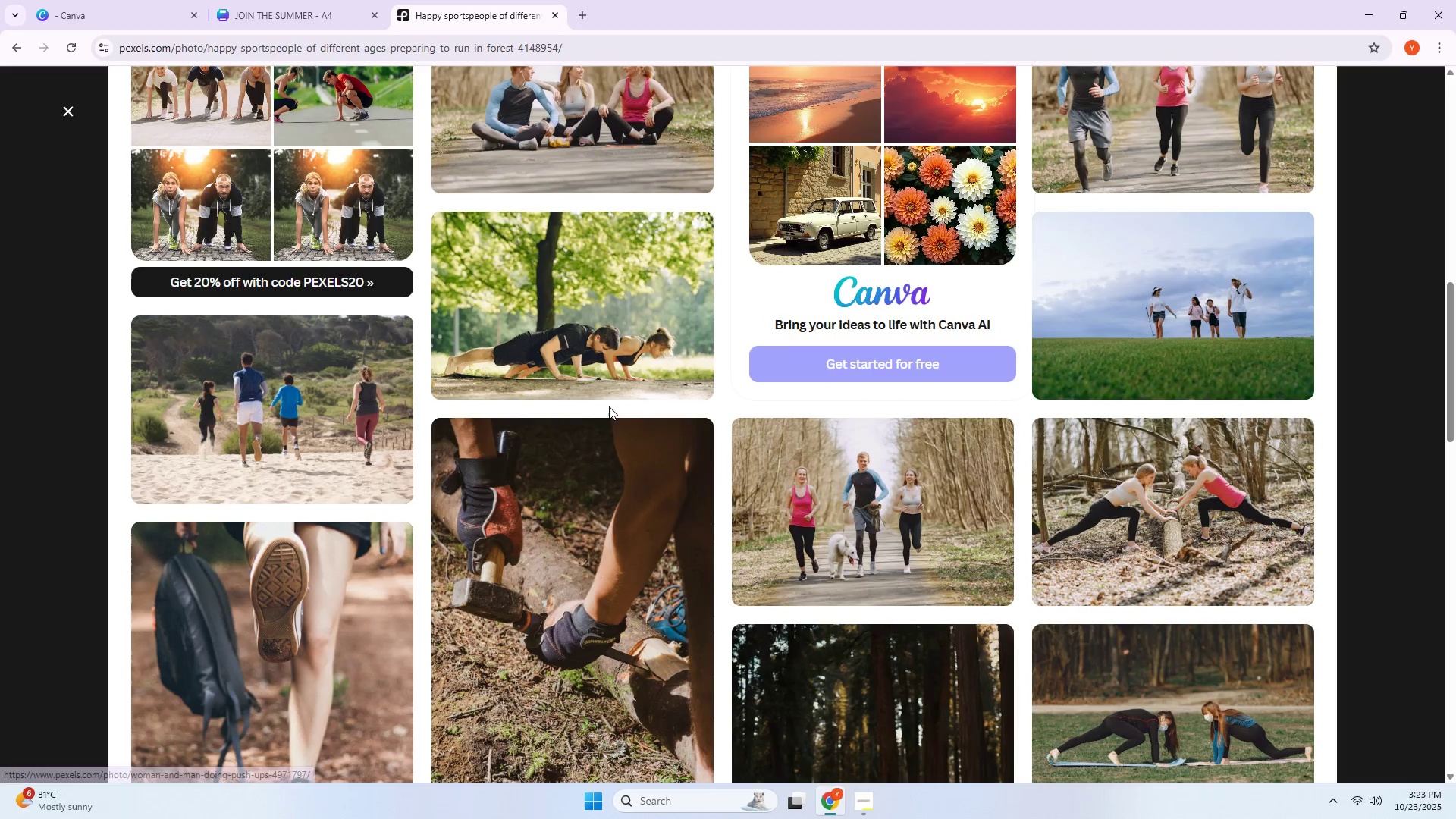 
left_click([0, 449])
 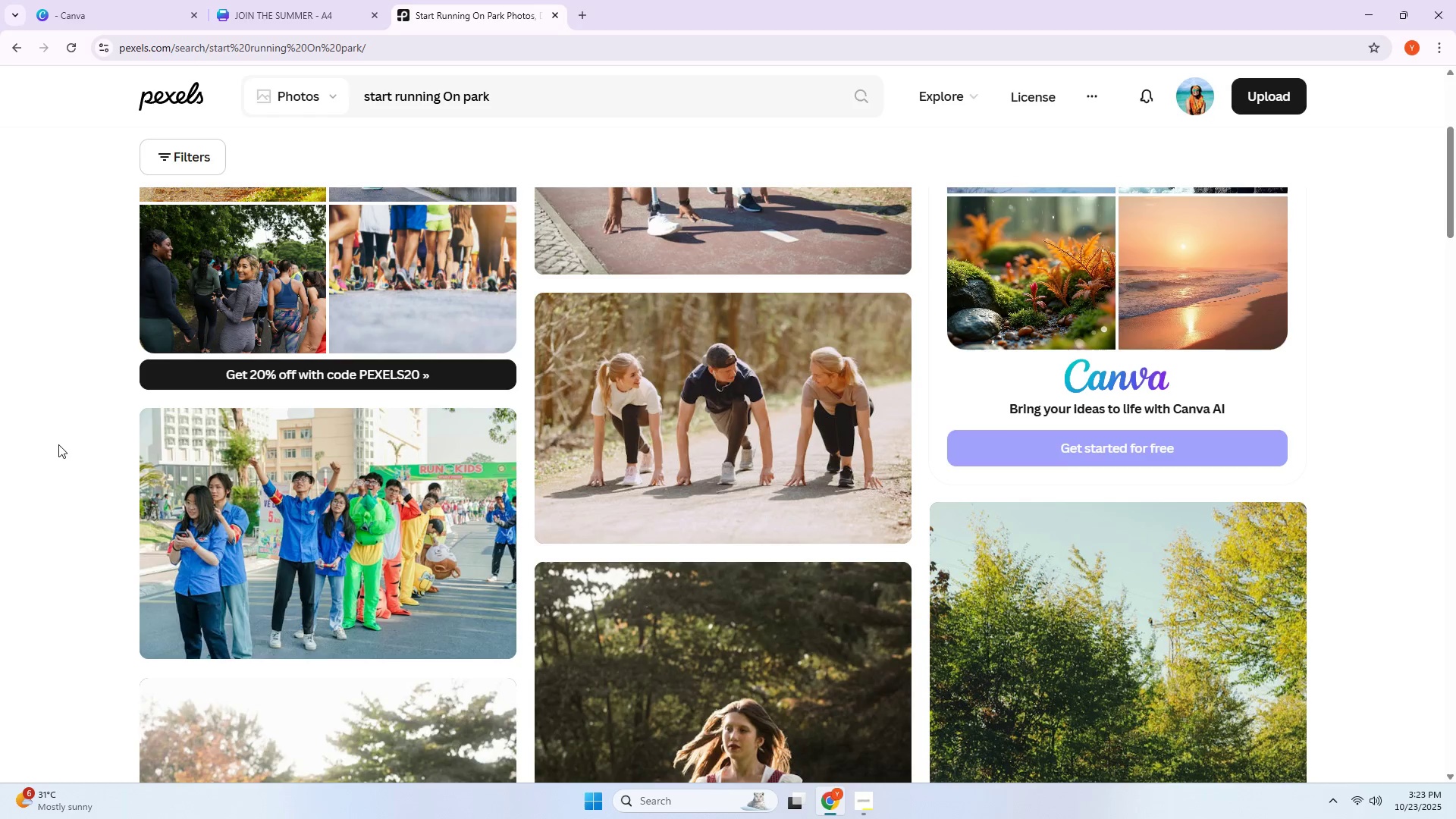 
scroll: coordinate [477, 374], scroll_direction: down, amount: 12.0
 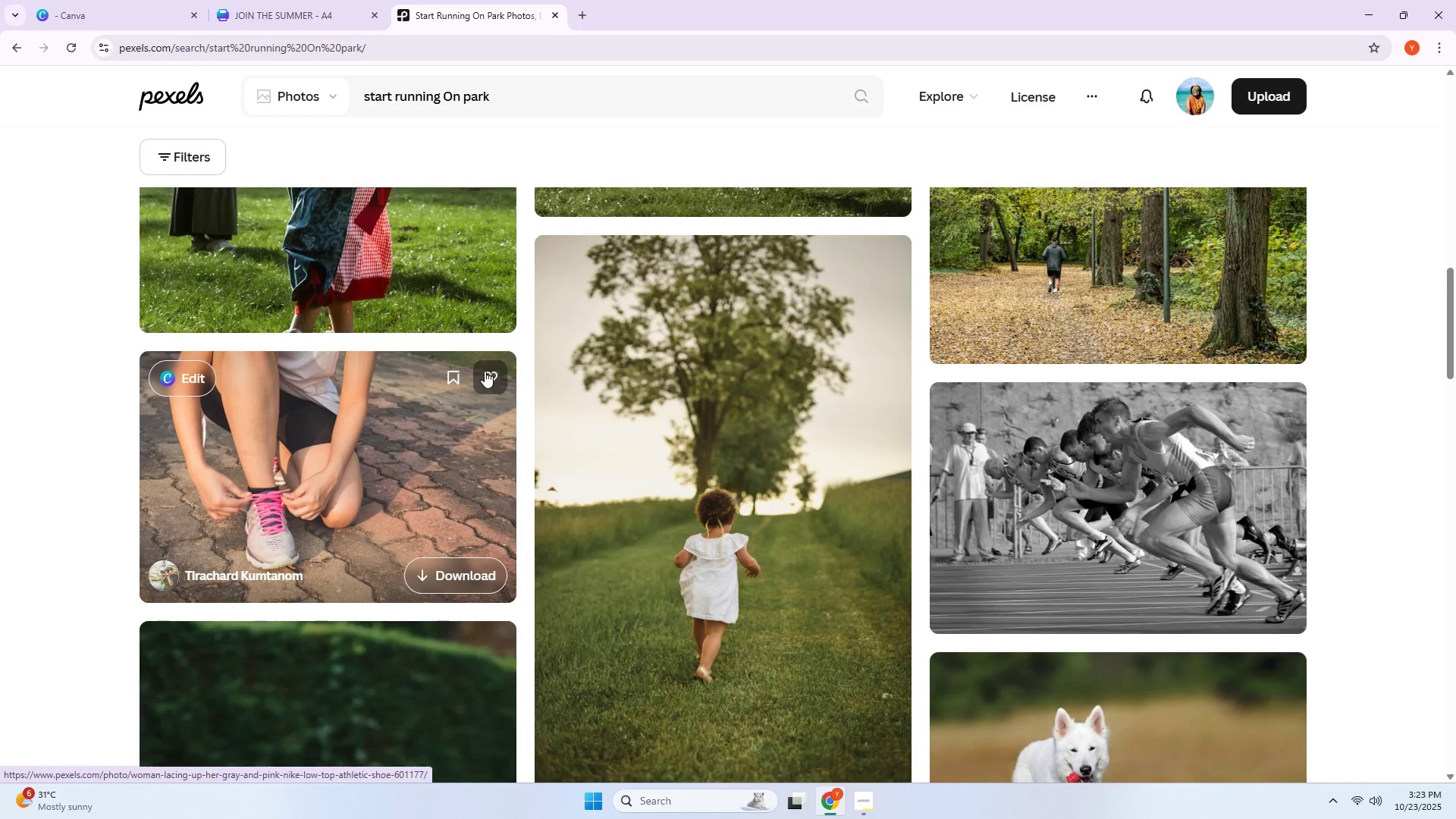 
scroll: coordinate [489, 354], scroll_direction: up, amount: 18.0
 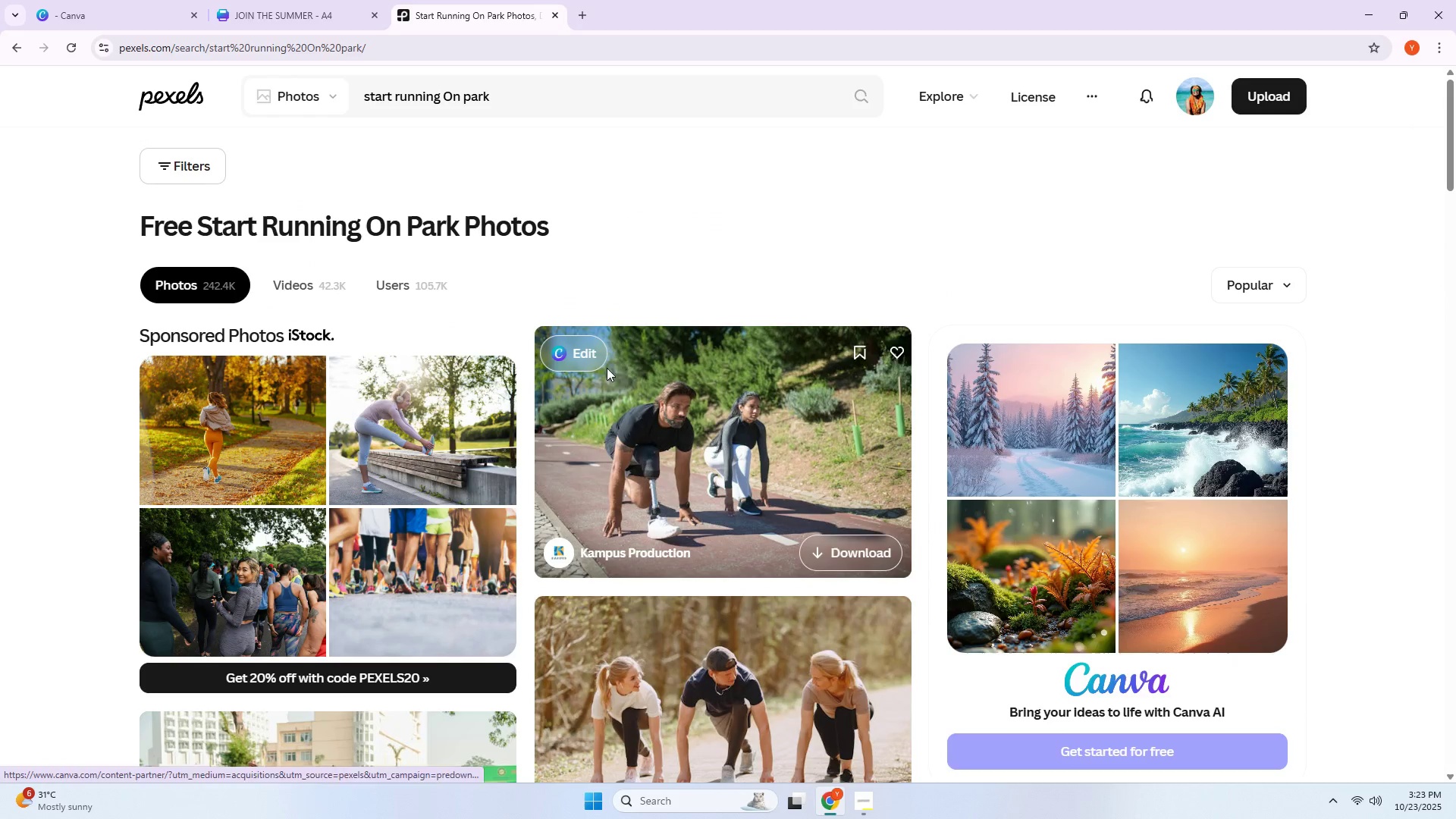 
left_click([629, 369])
 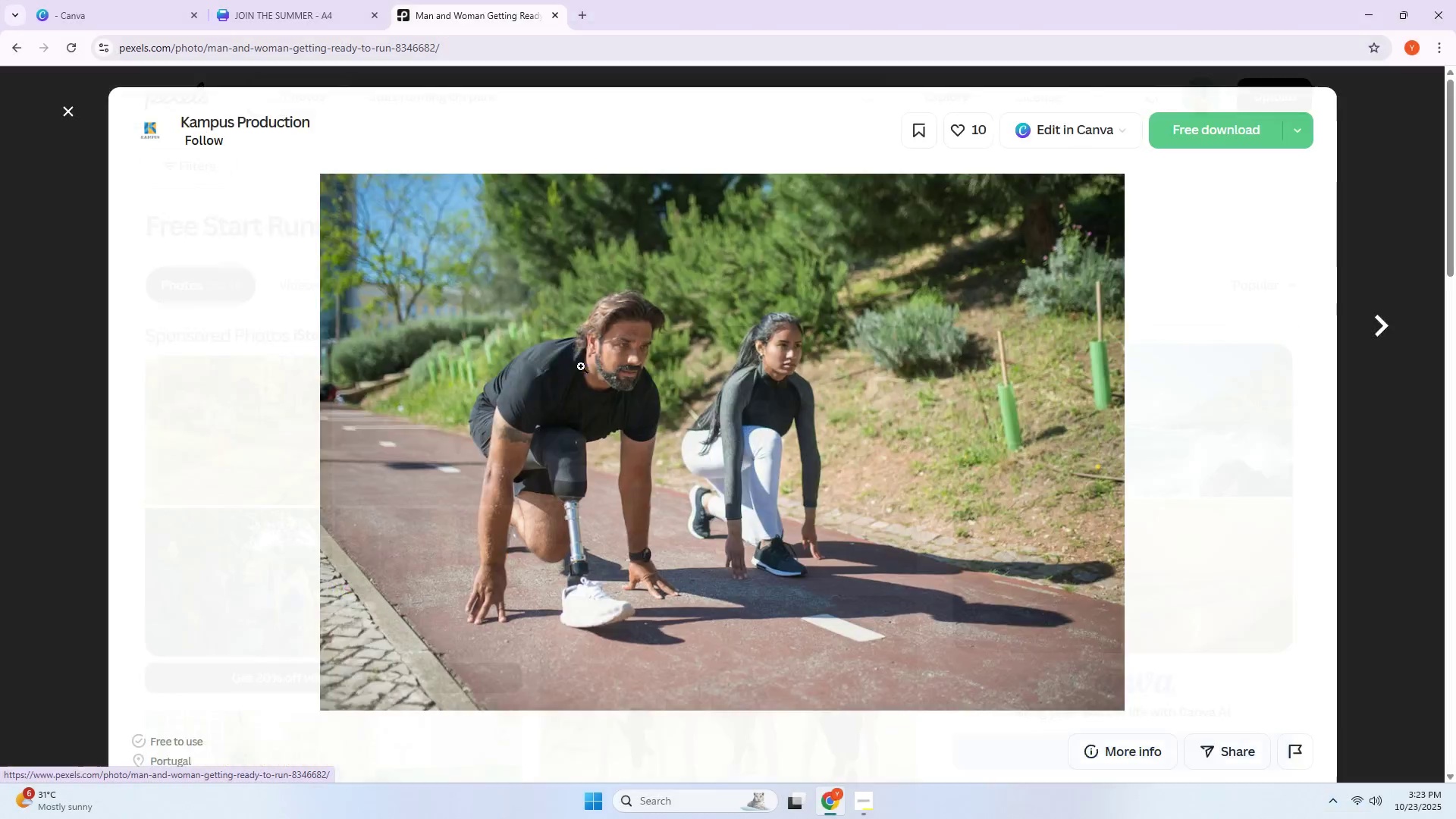 
scroll: coordinate [199, 439], scroll_direction: down, amount: 12.0
 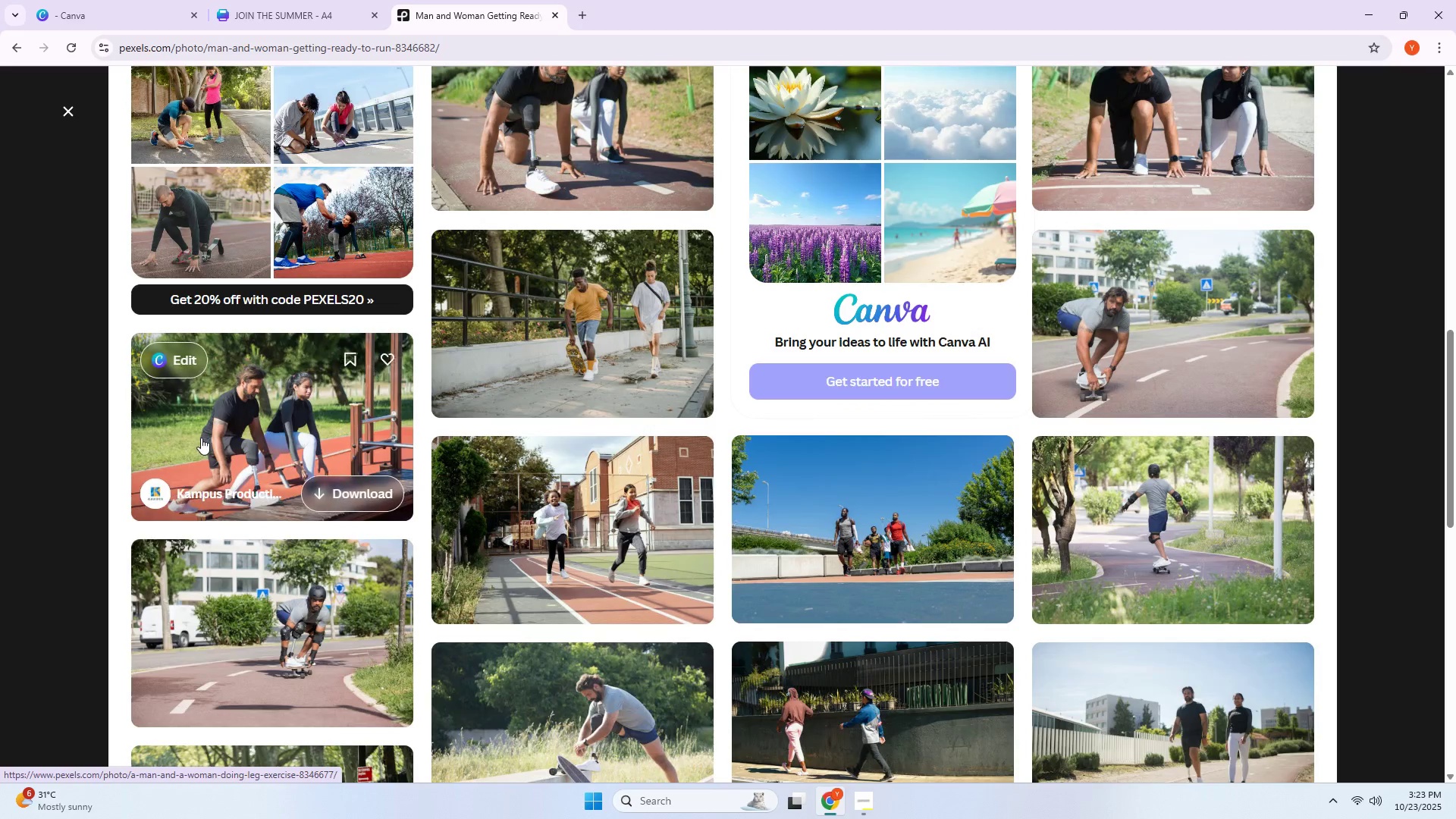 
scroll: coordinate [354, 160], scroll_direction: up, amount: 15.0
 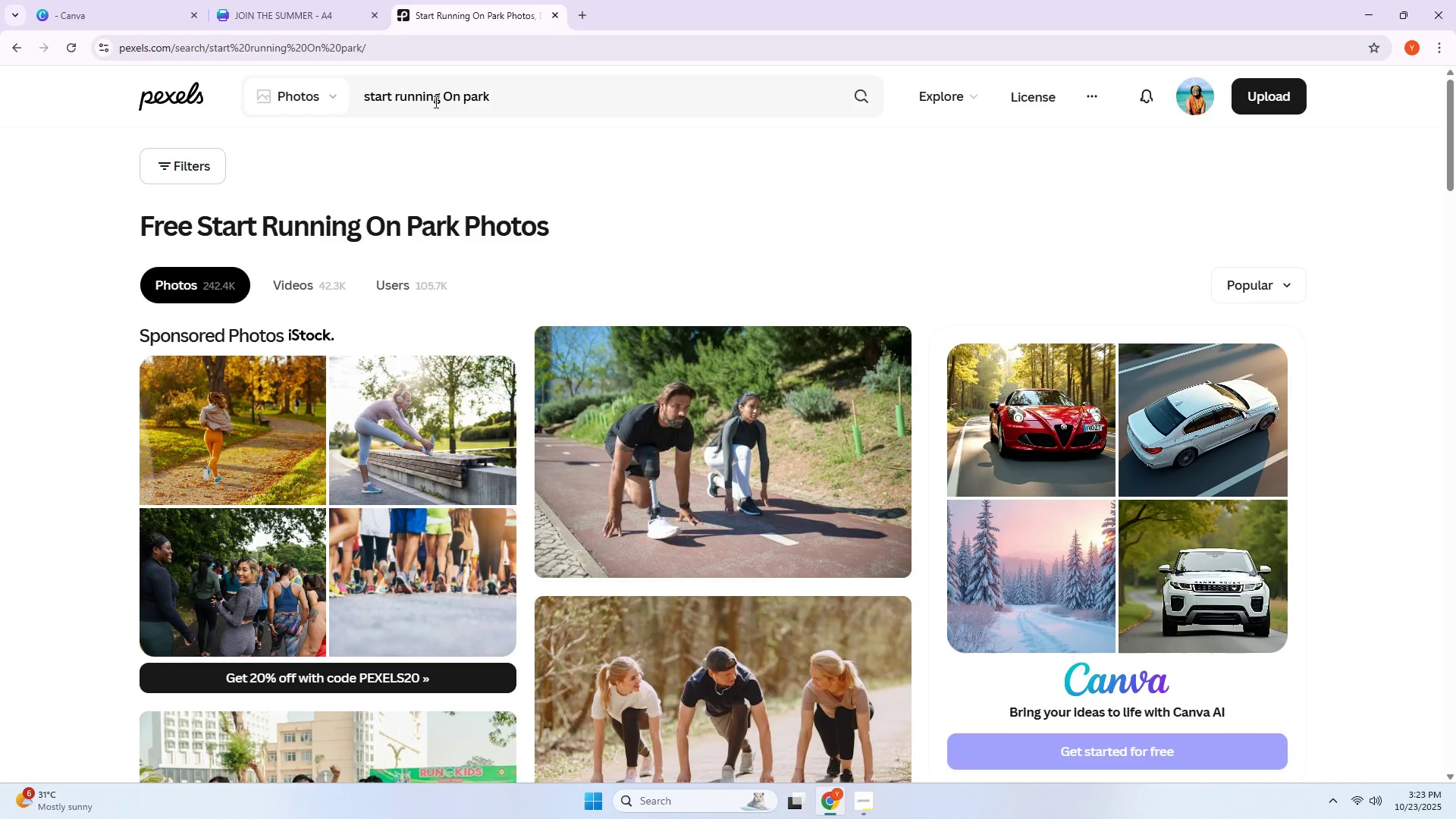 
left_click_drag(start_coordinate=[440, 101], to_coordinate=[354, 105])
 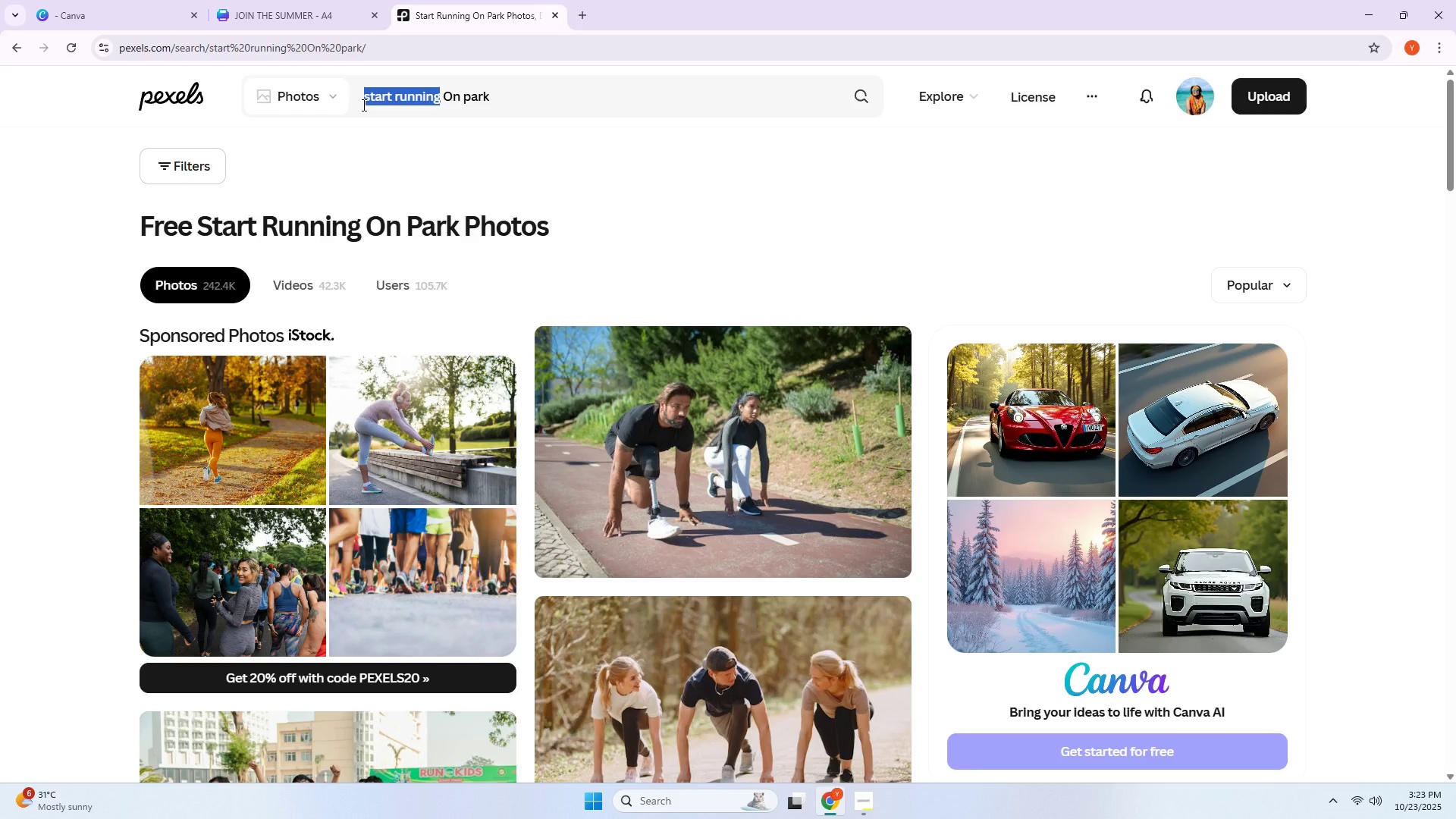 
type(getting ready for a run)
 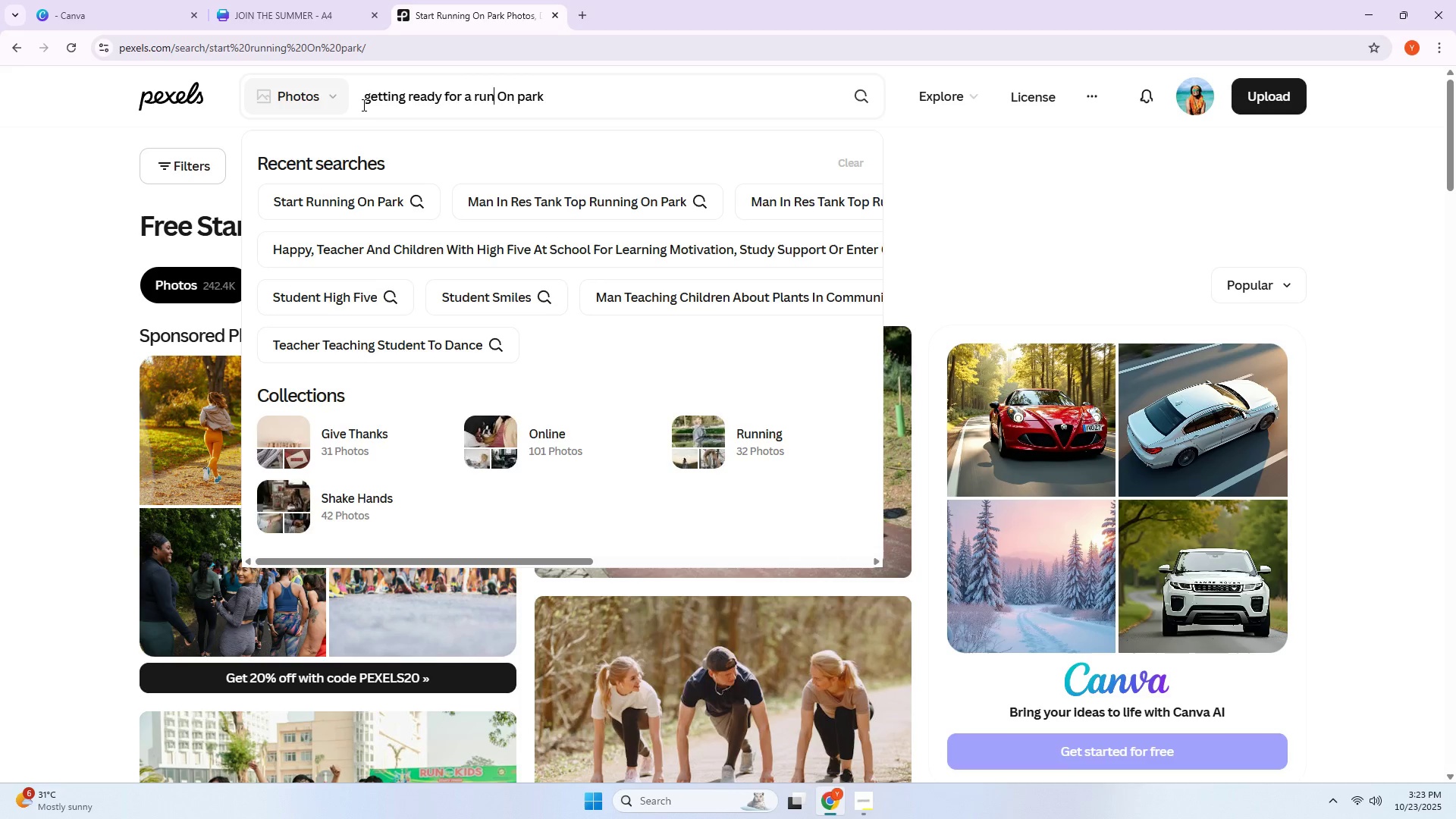 
key(Enter)
 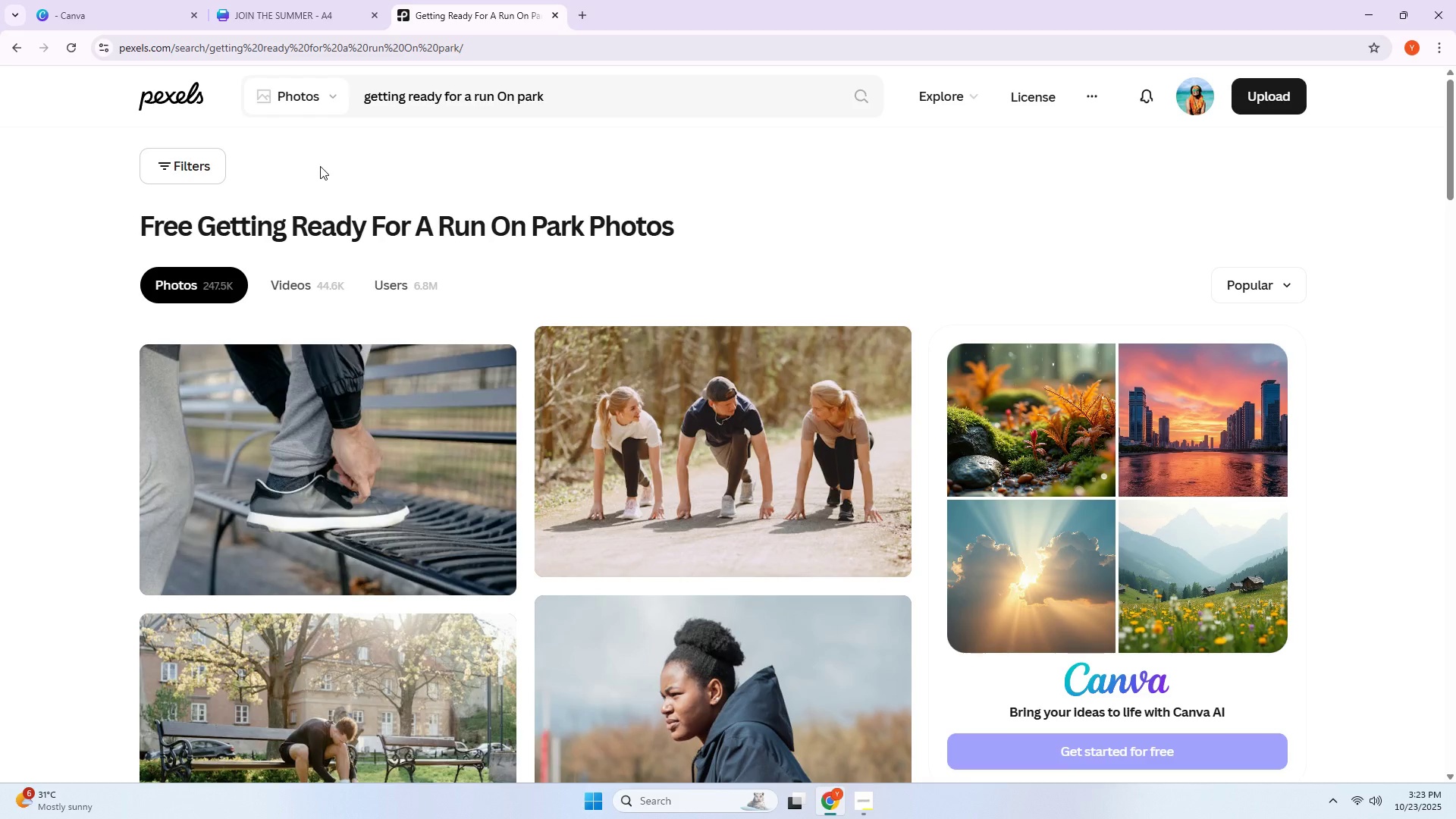 
scroll: coordinate [322, 181], scroll_direction: down, amount: 20.0
 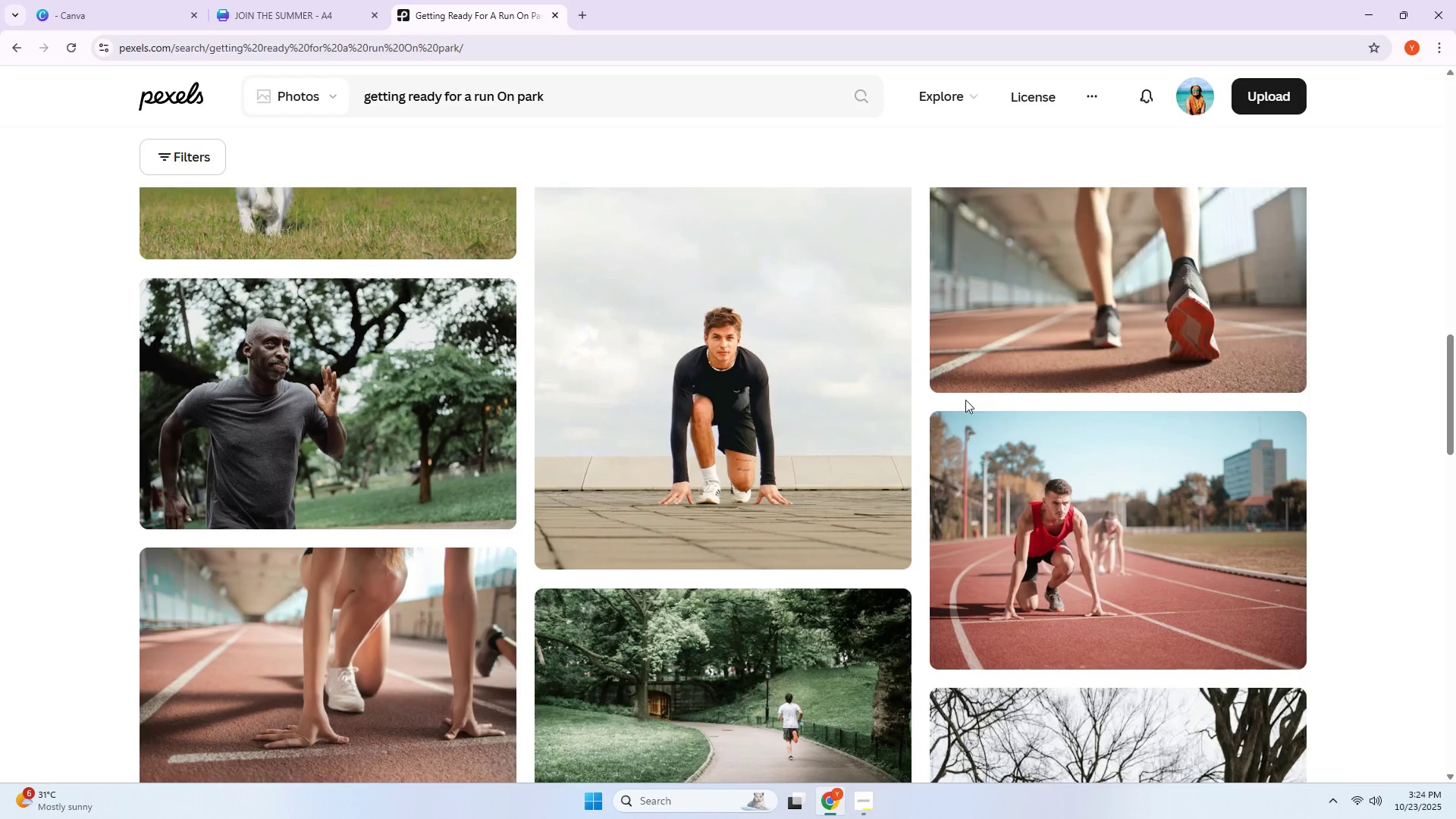 
left_click([1028, 476])
 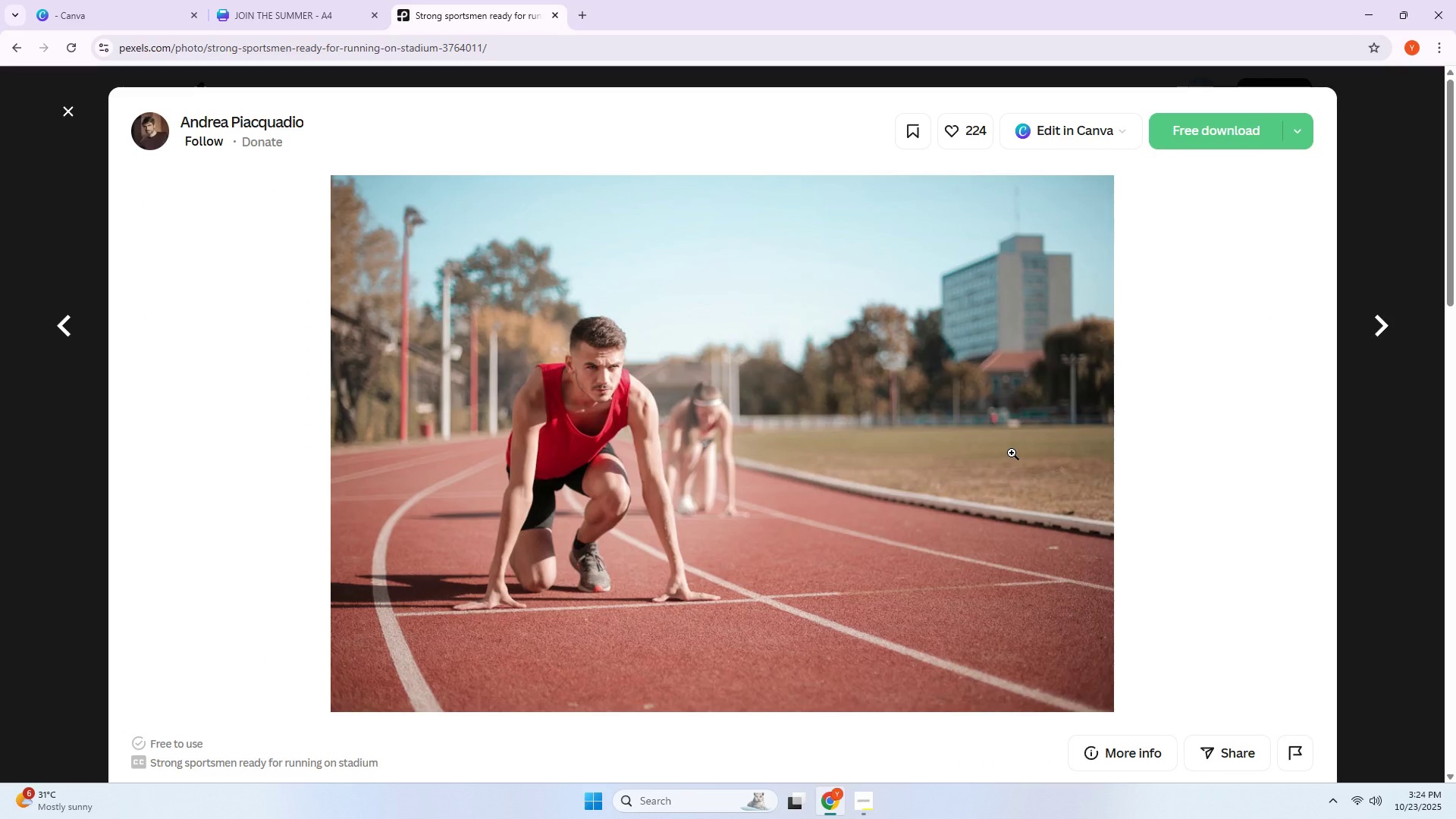 
wait(10.37)
 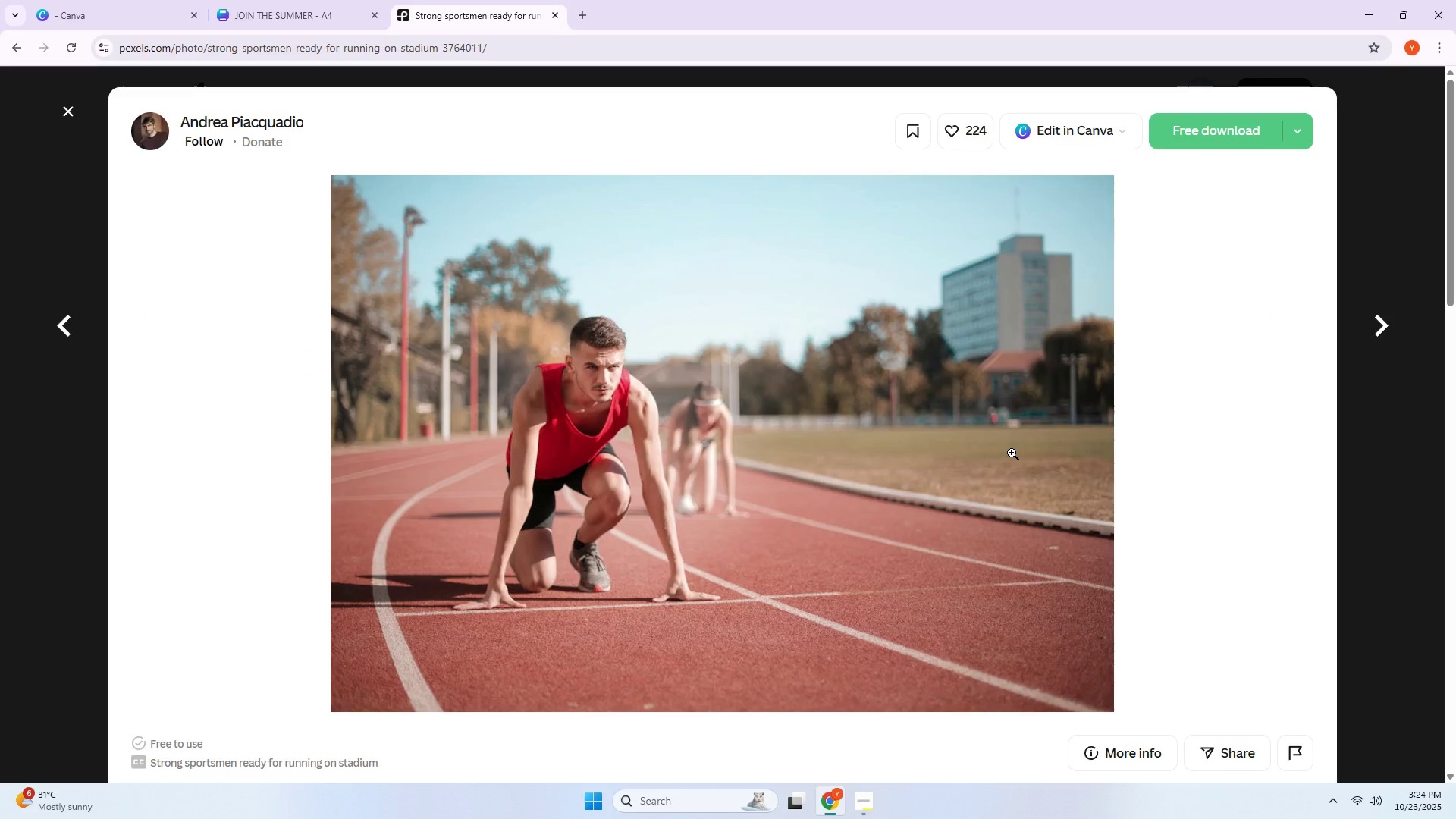 
left_click([0, 451])
 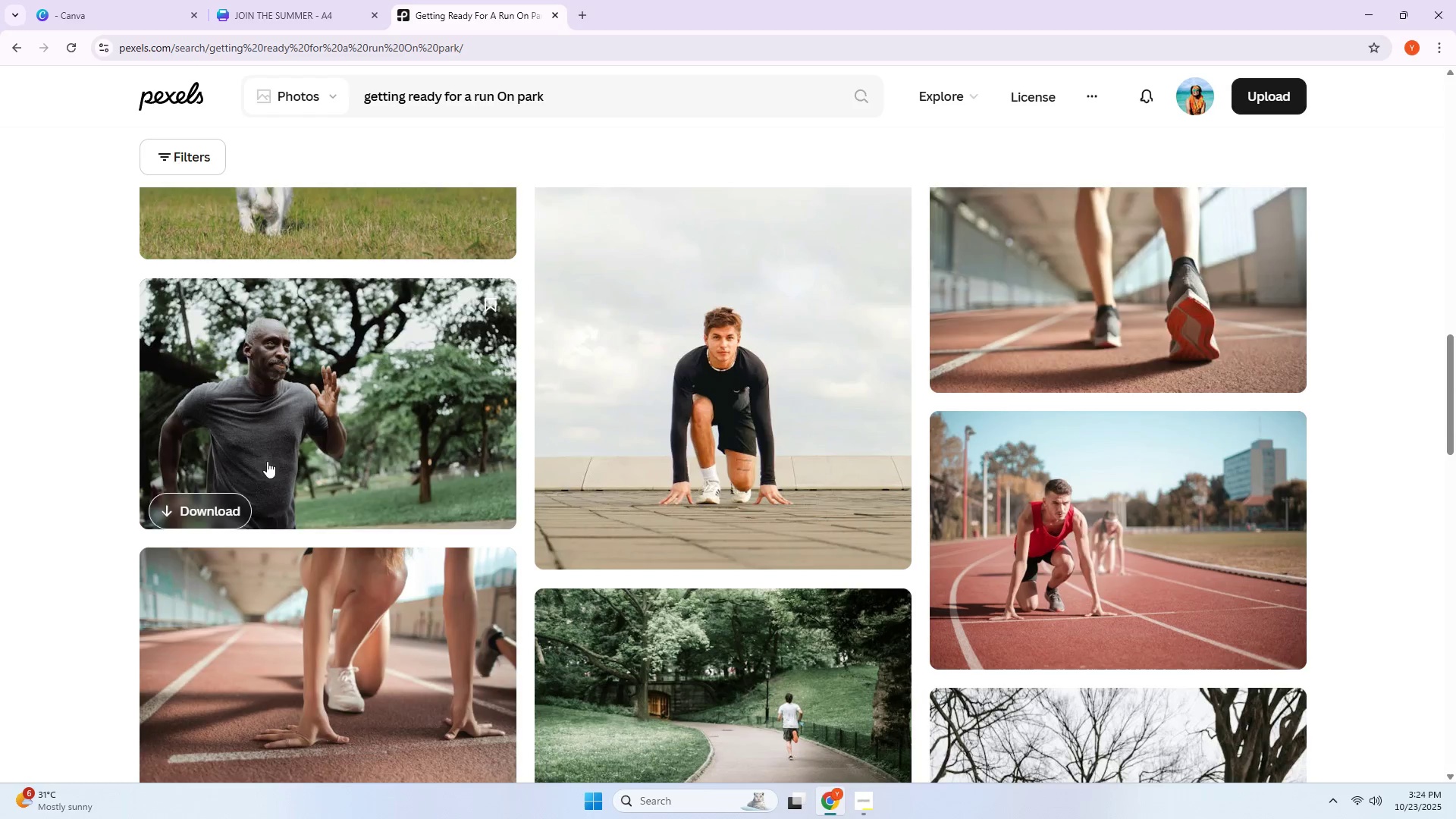 
scroll: coordinate [360, 459], scroll_direction: down, amount: 6.0
 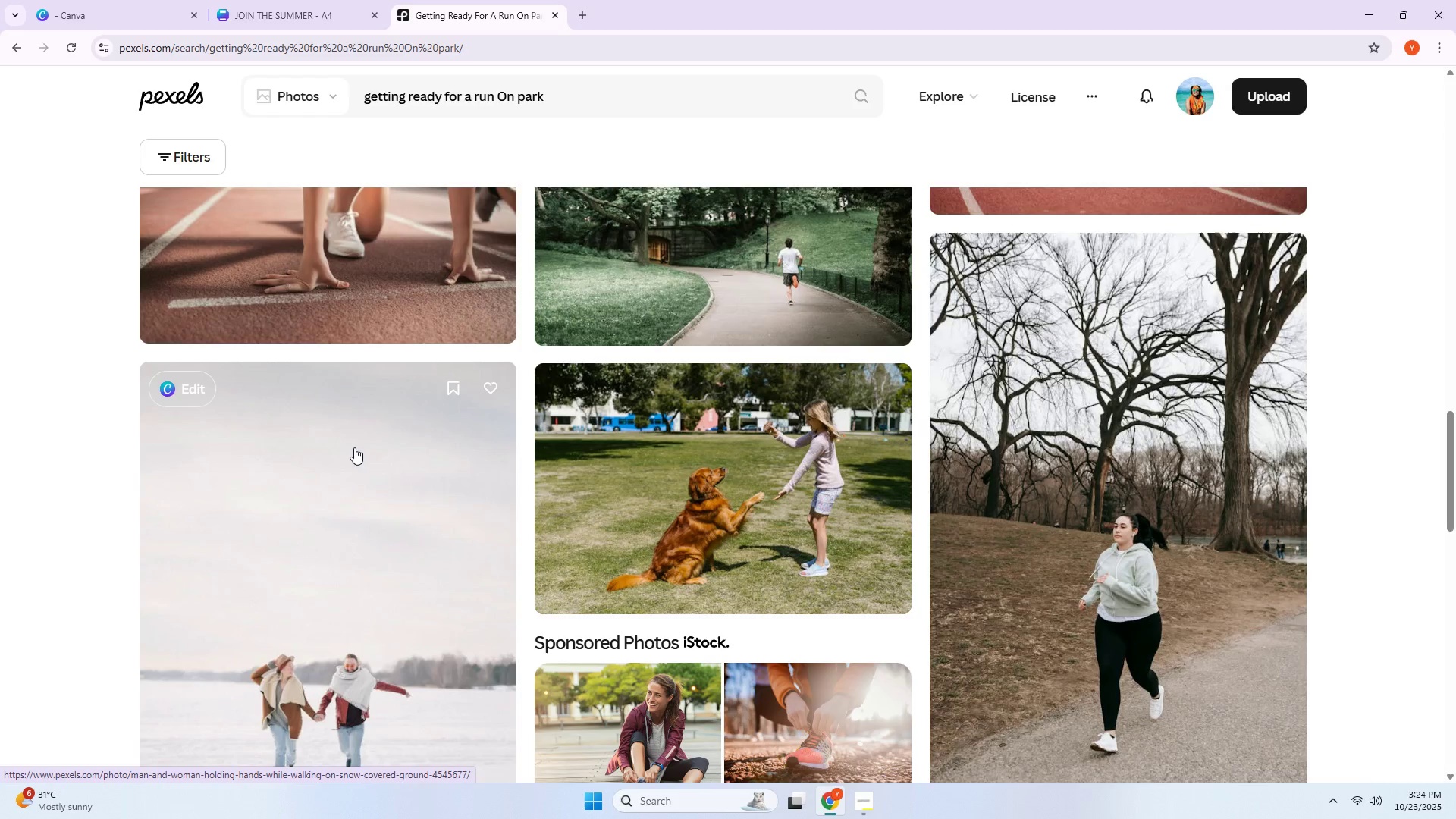 
scroll: coordinate [381, 472], scroll_direction: up, amount: 6.0
 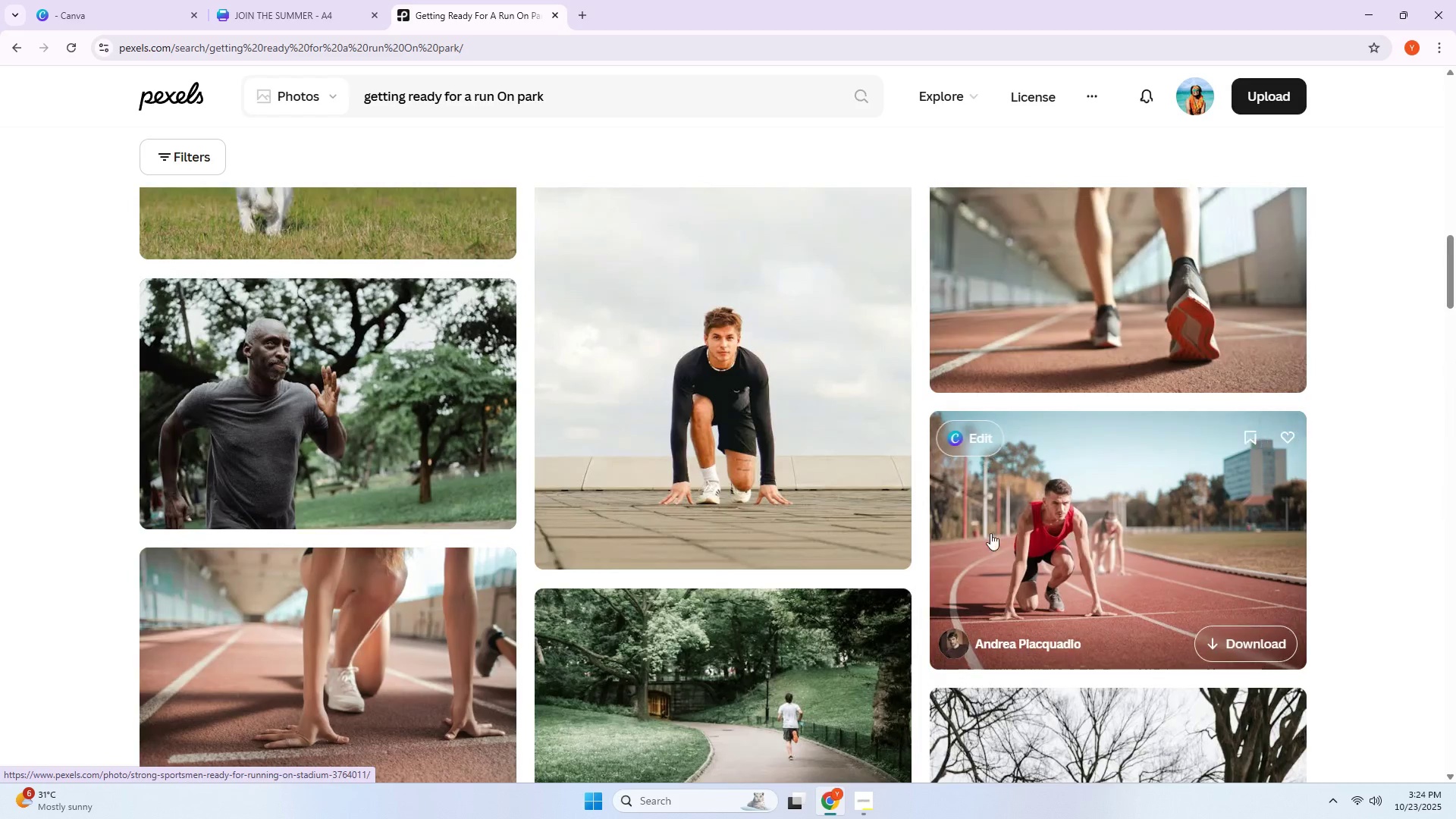 
left_click([1040, 523])
 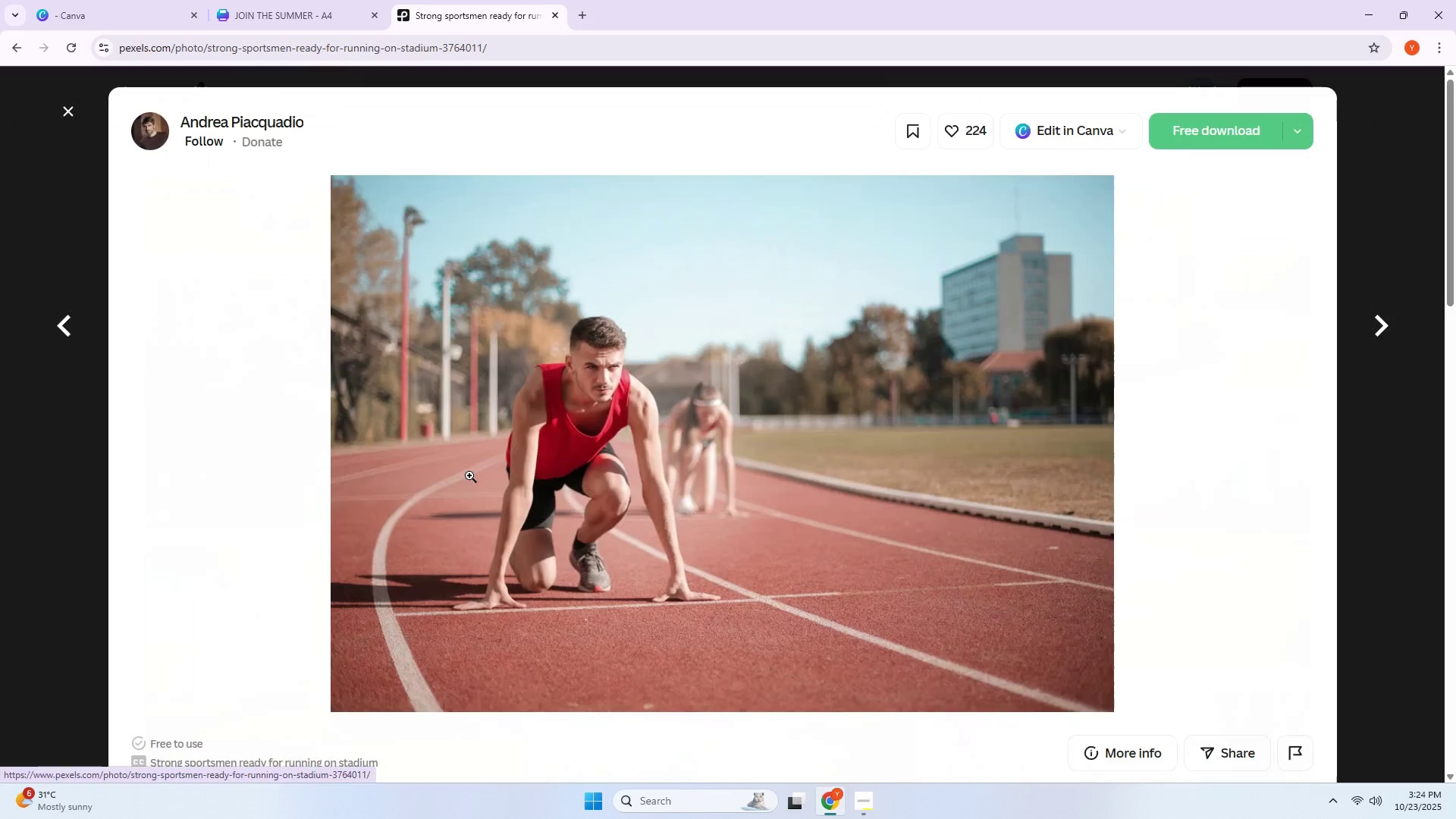 
scroll: coordinate [301, 453], scroll_direction: down, amount: 13.0
 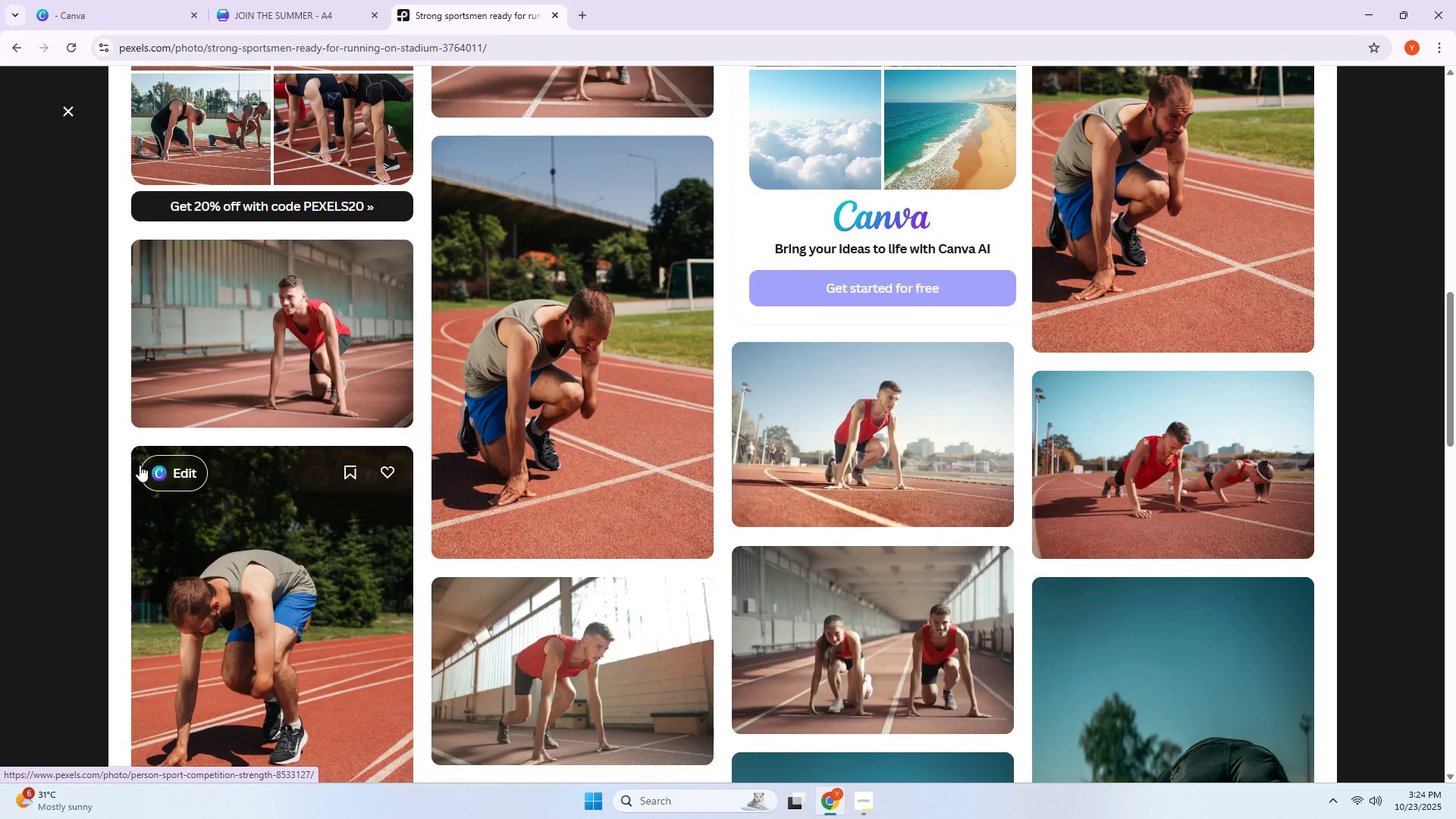 
scroll: coordinate [366, 444], scroll_direction: up, amount: 14.0
 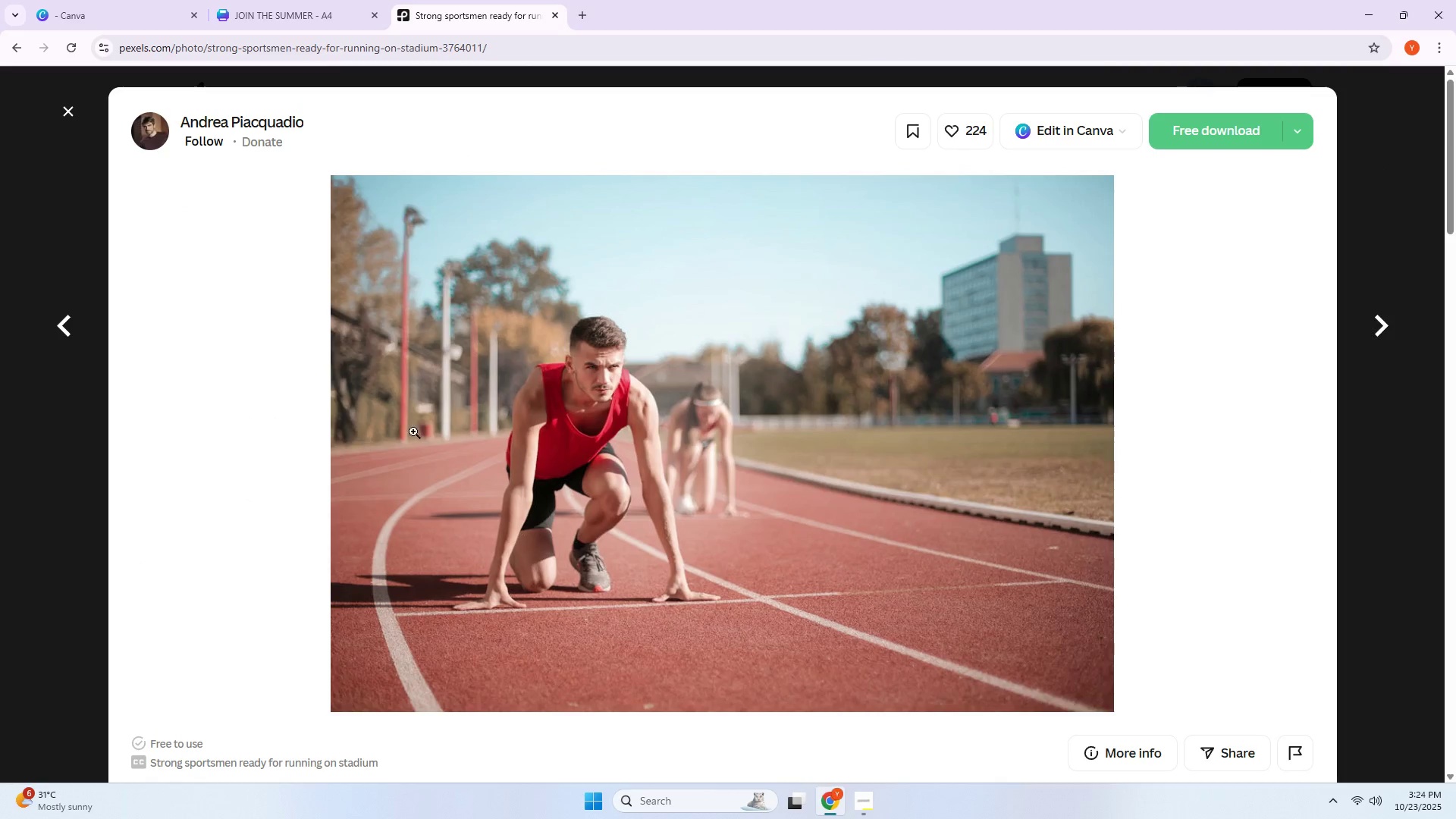 
right_click([440, 420])